 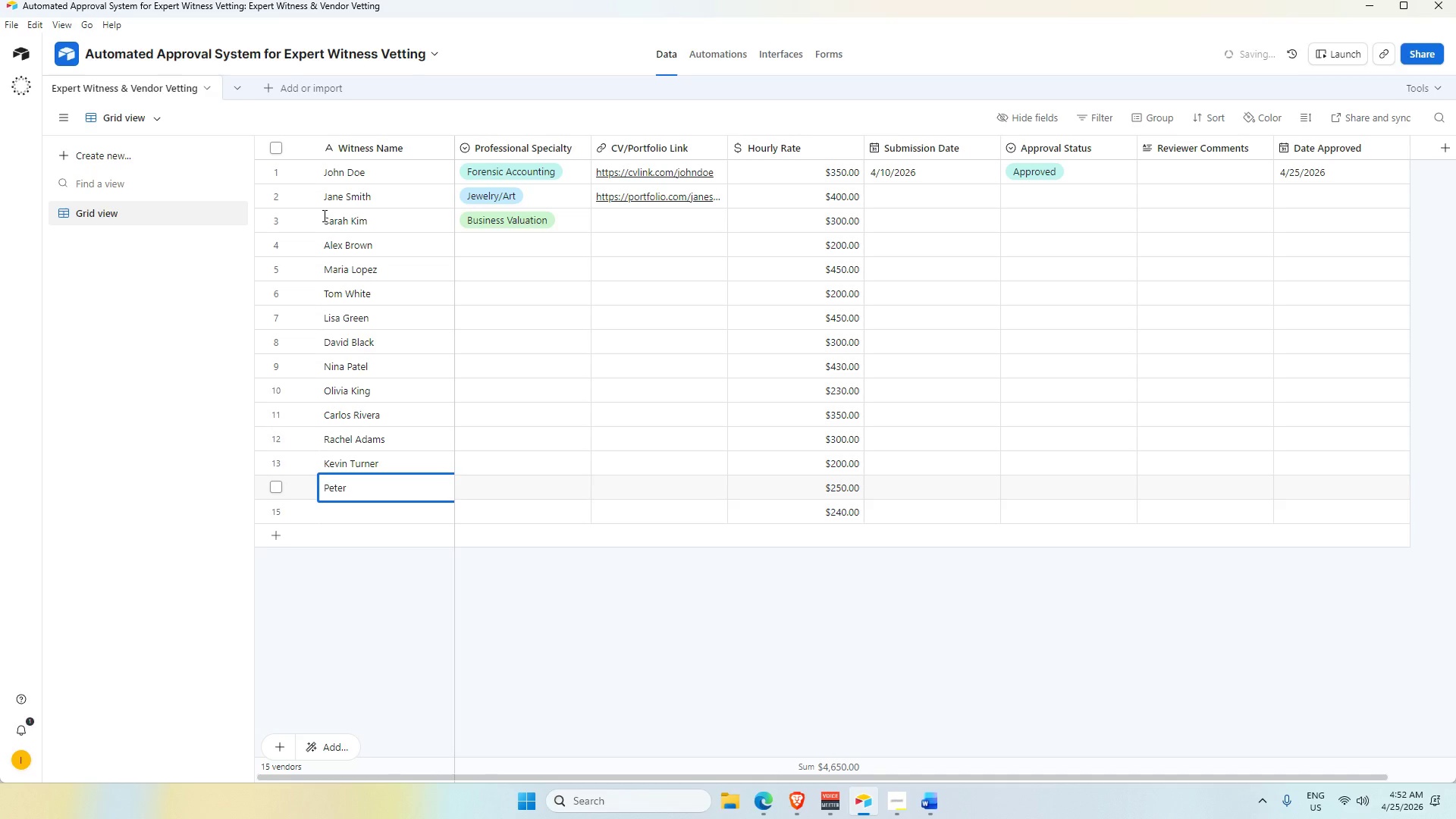 
hold_key(key=ShiftLeft, duration=0.55)
 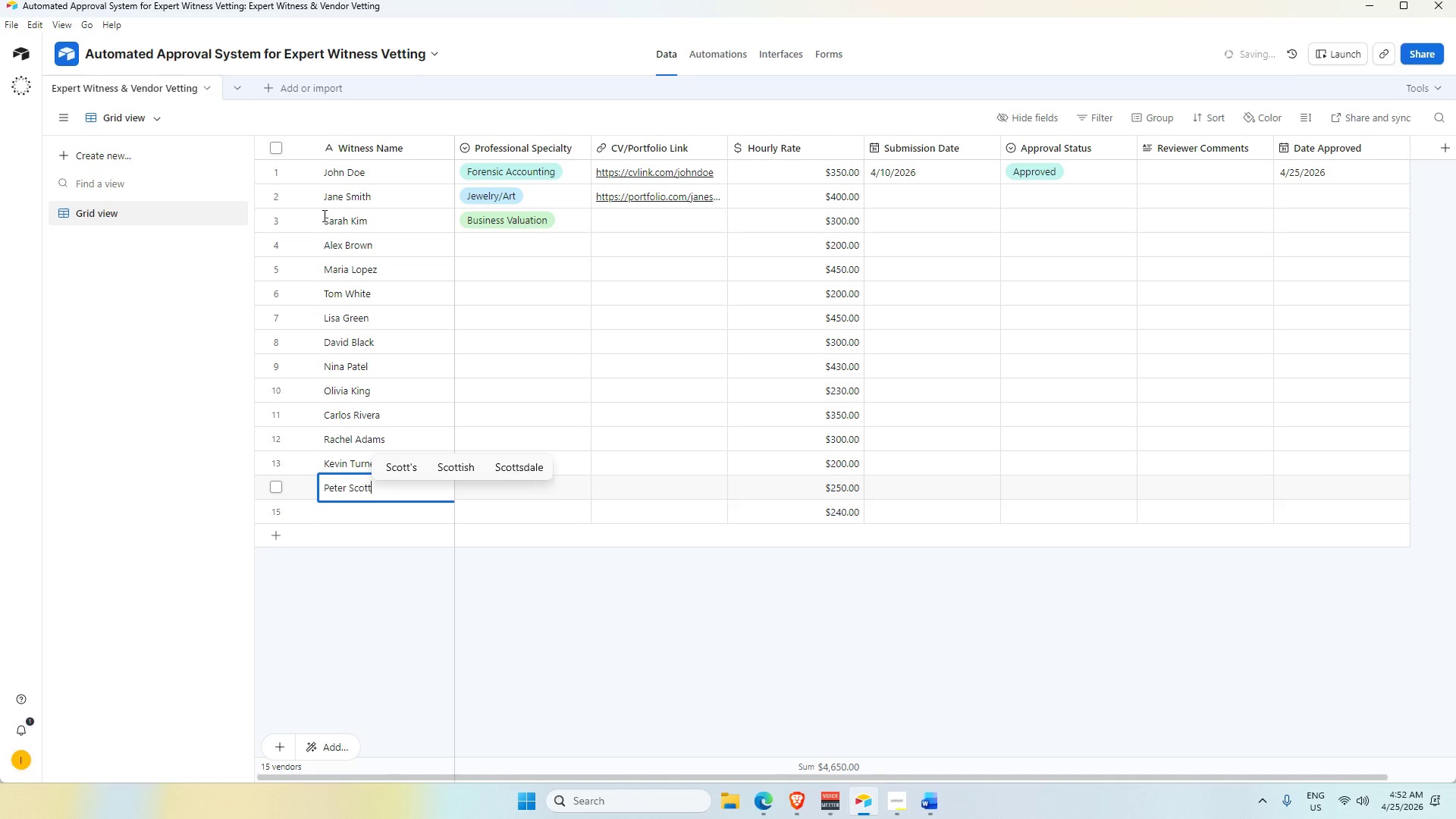 
key(Enter)
 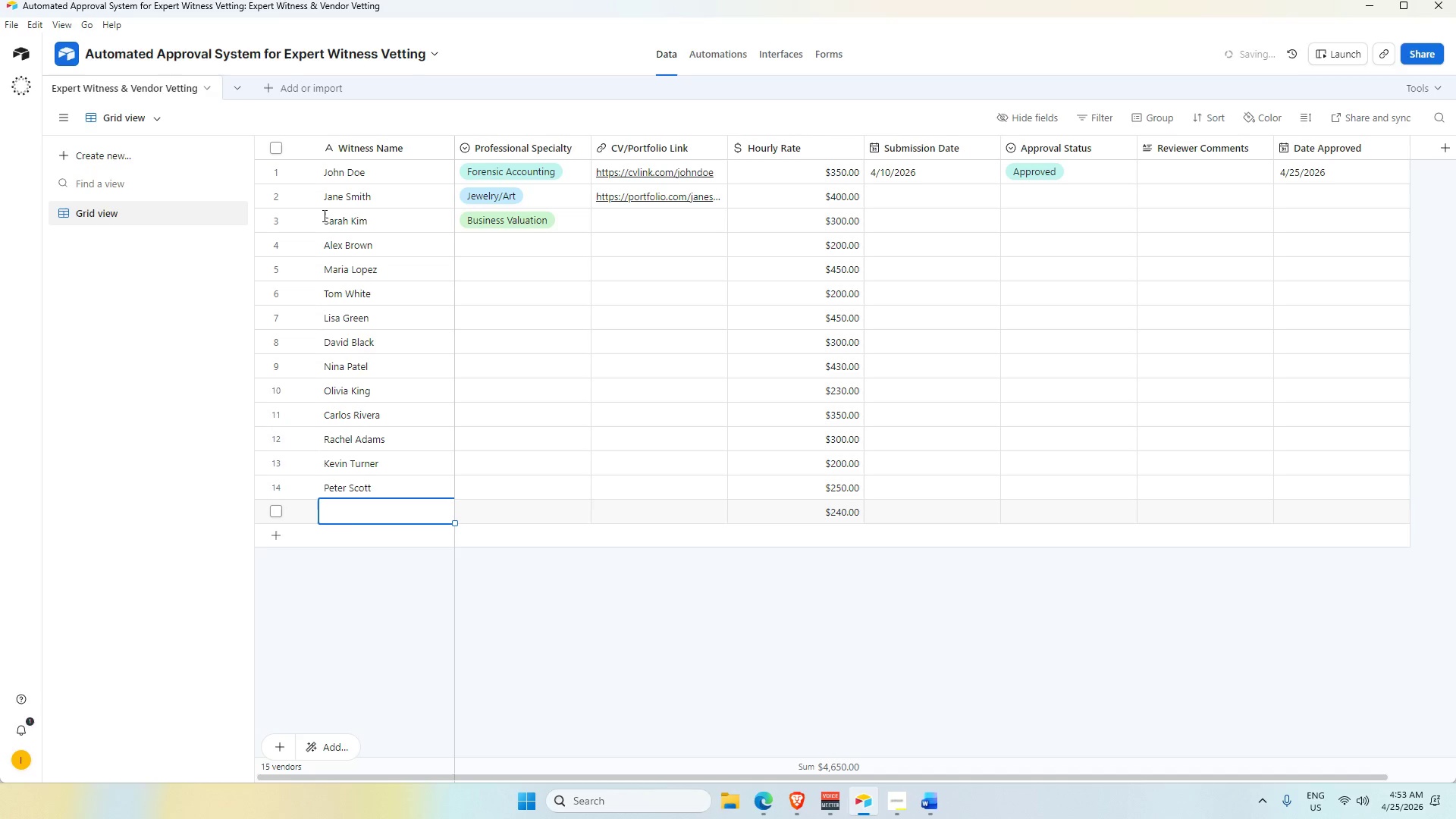 
wait(10.83)
 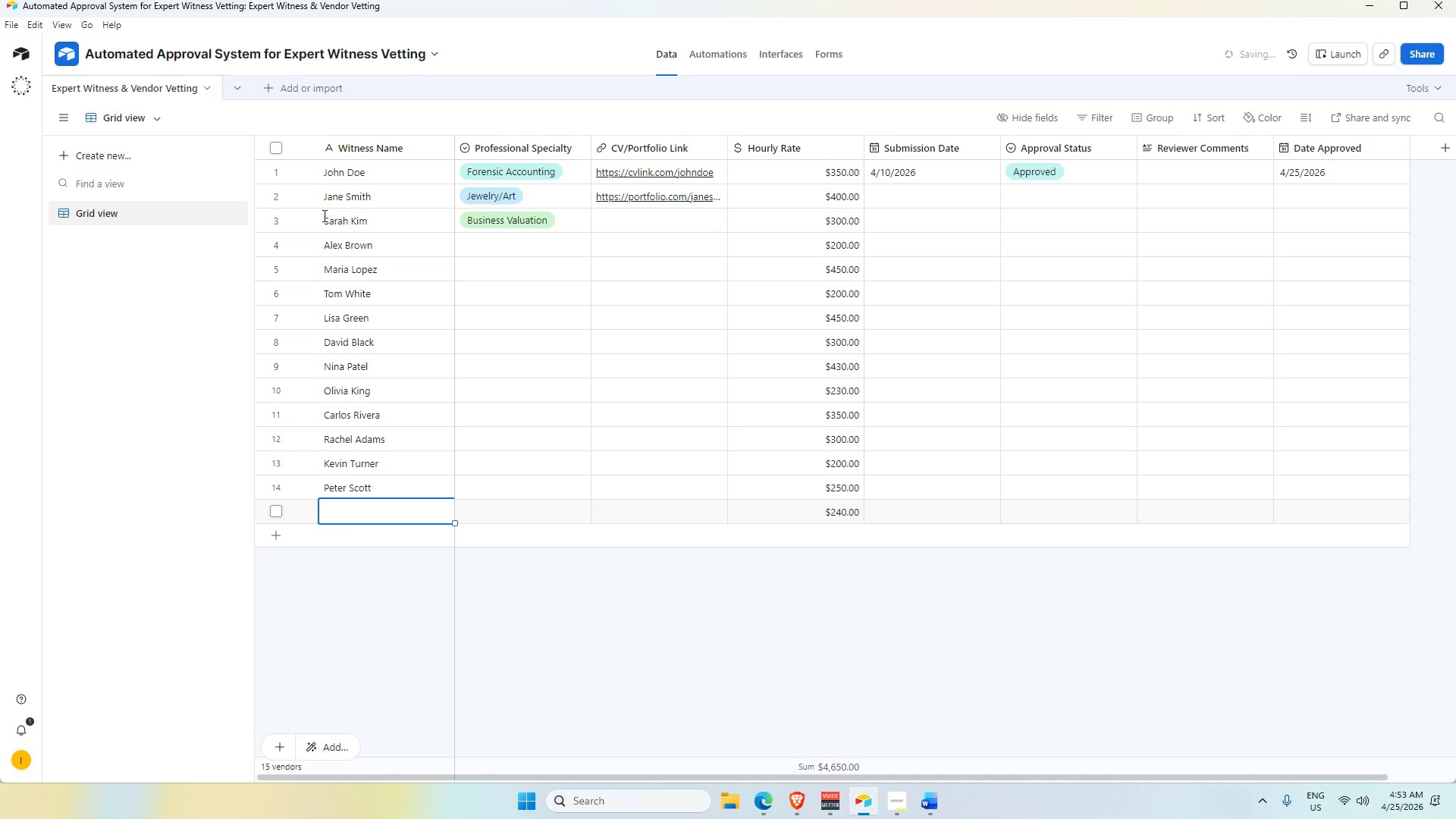 
type(Emily Wu)
 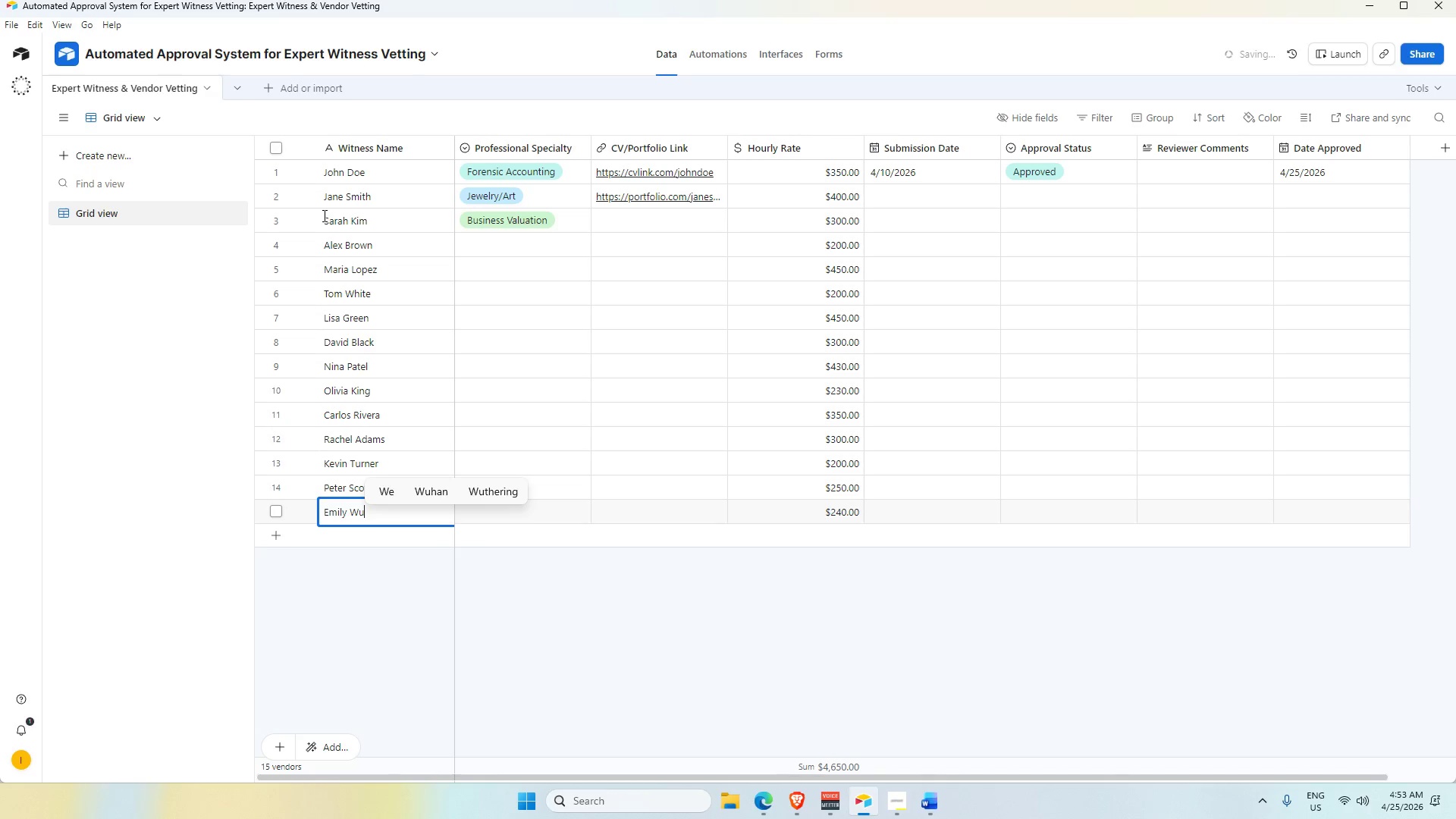 
left_click([508, 241])
 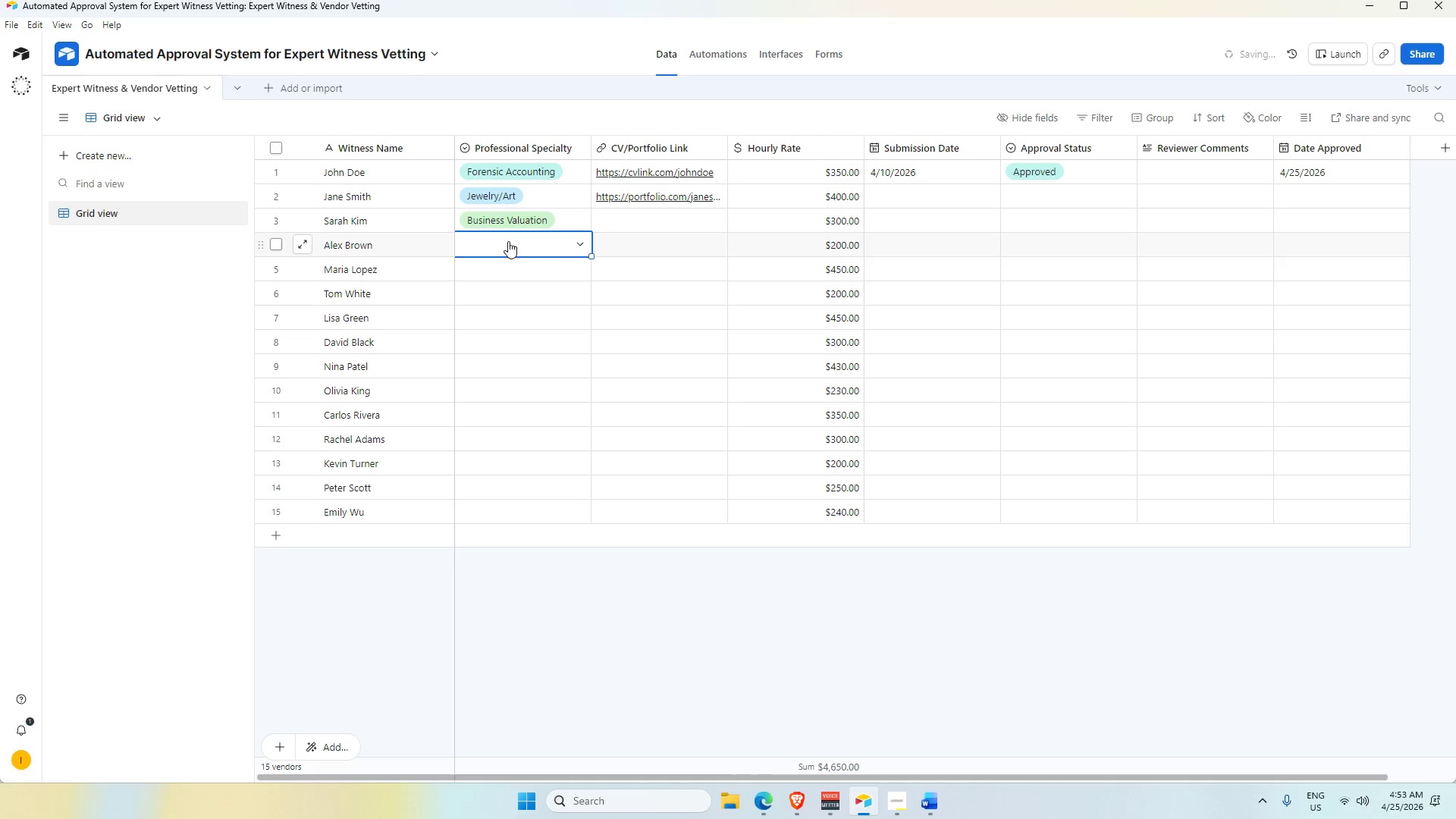 
wait(40.64)
 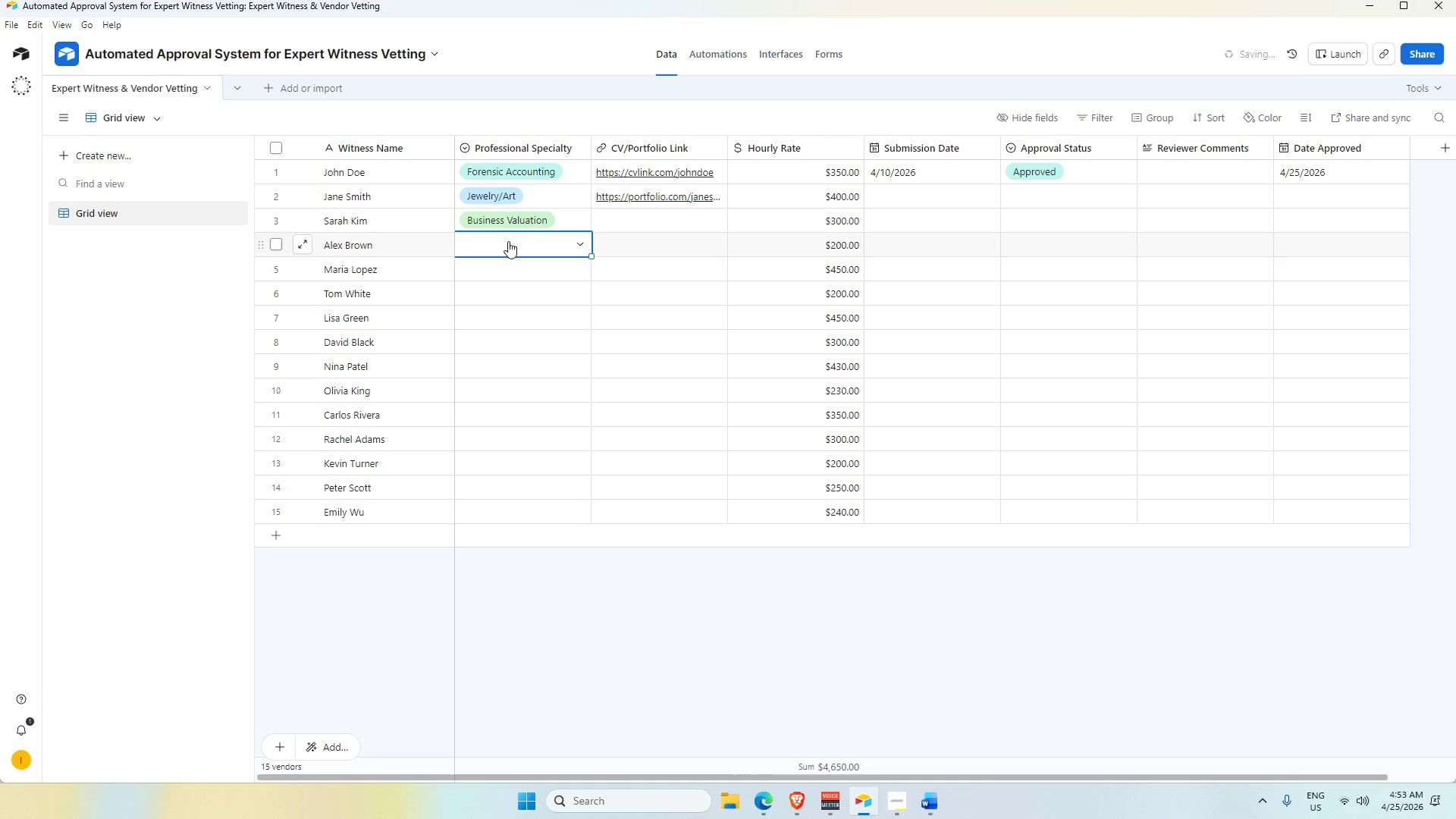 
left_click([574, 249])
 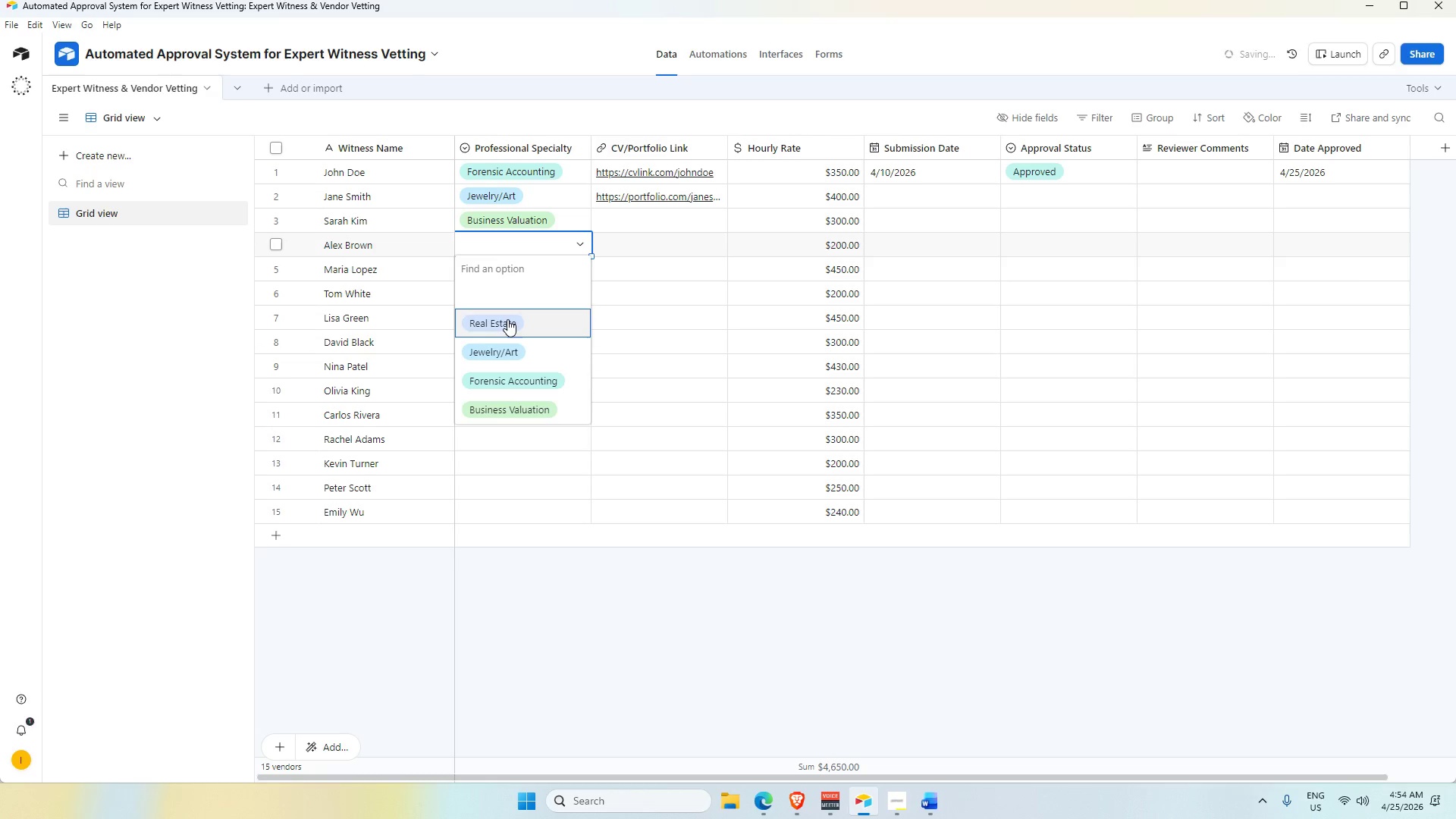 
wait(42.2)
 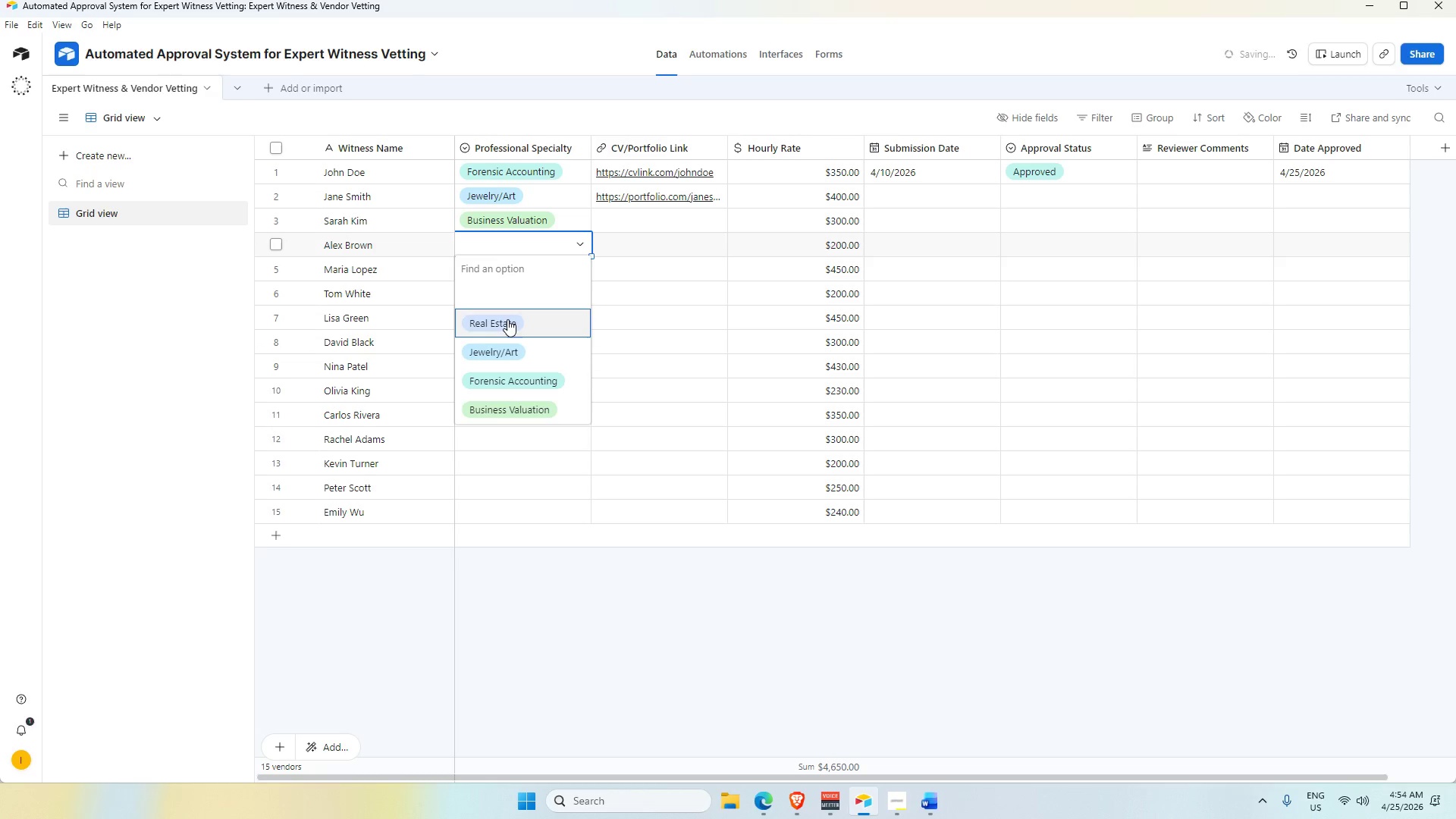 
left_click([529, 268])
 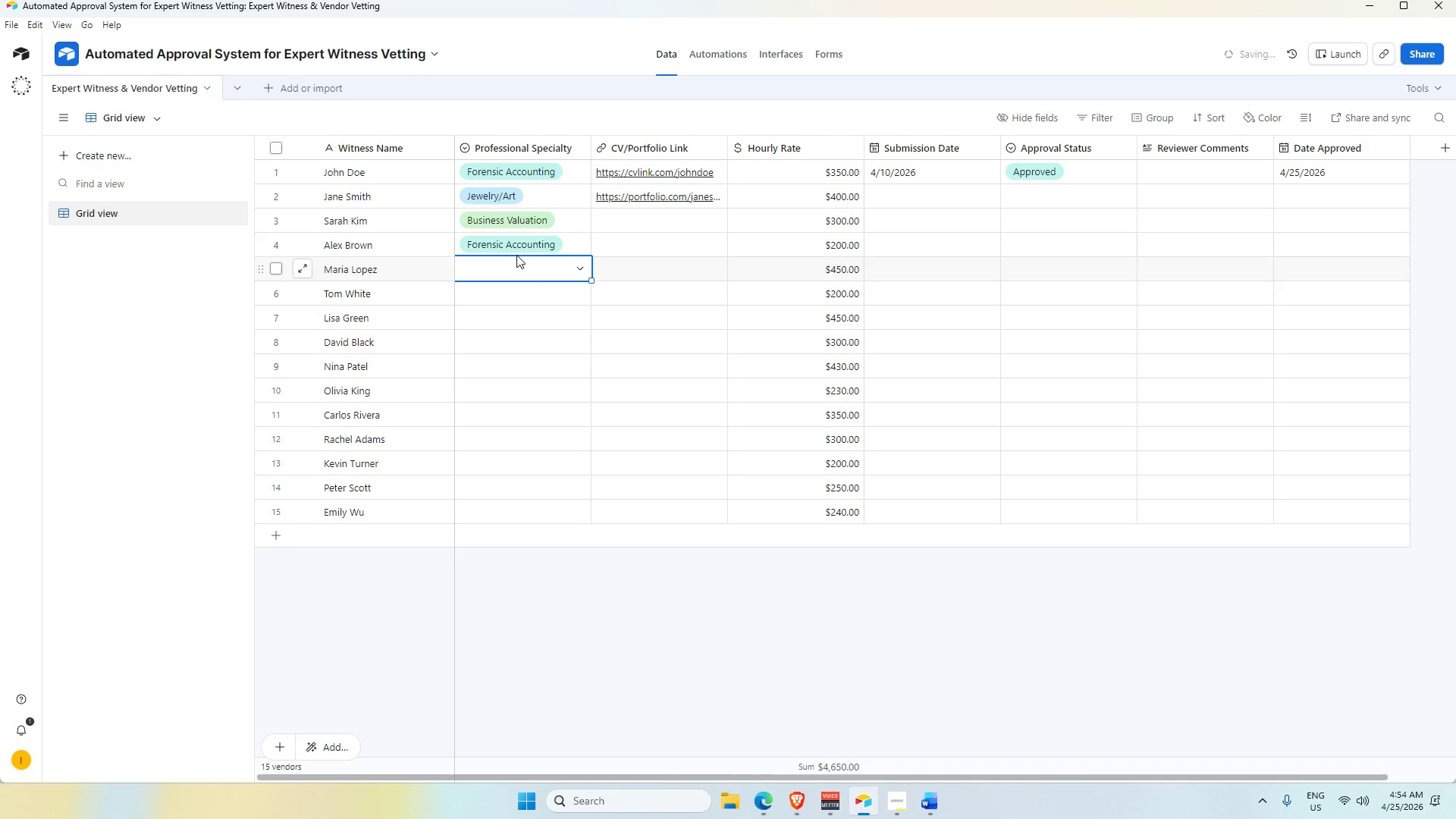 
double_click([513, 248])
 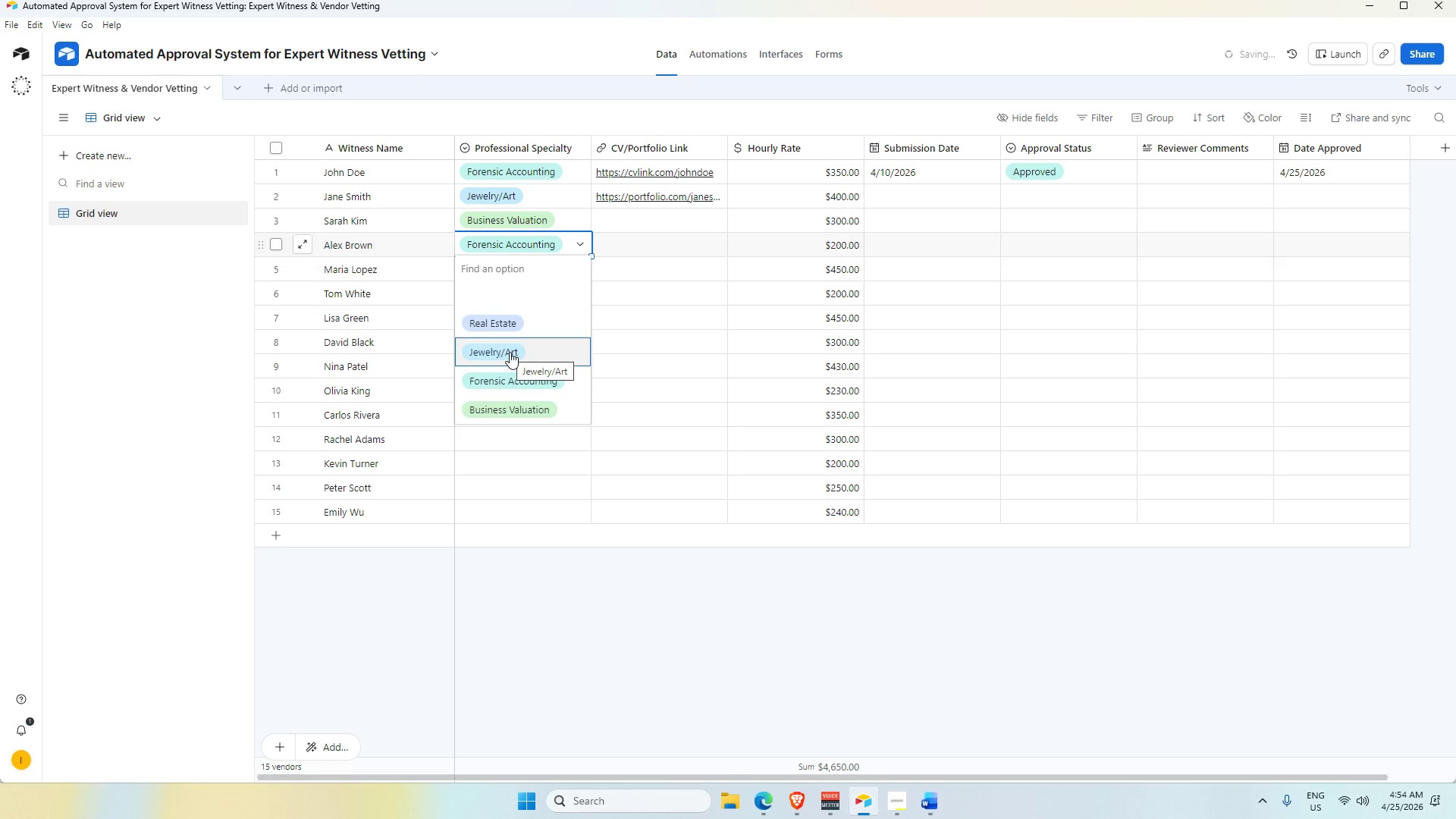 
wait(5.44)
 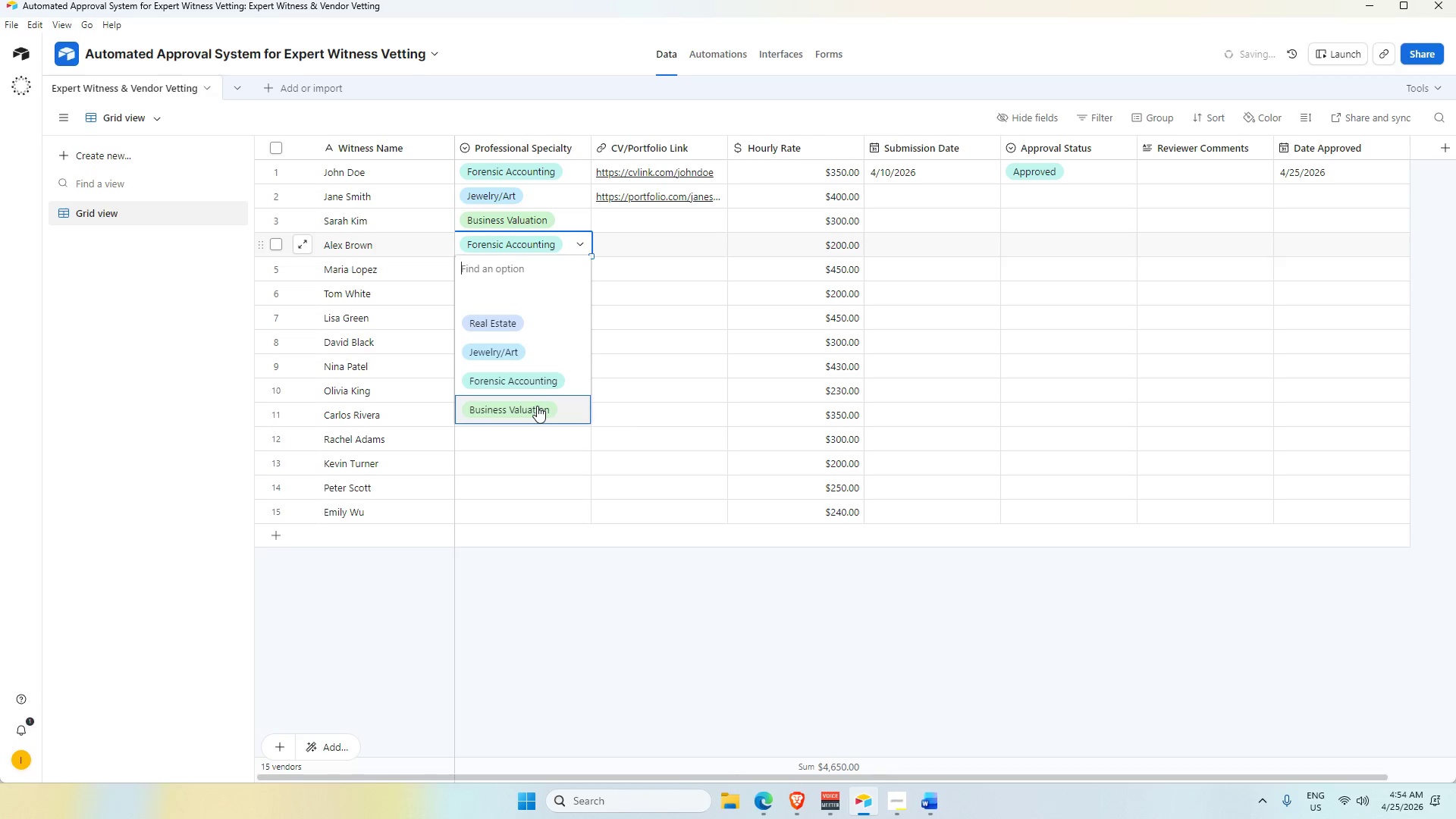 
left_click([505, 325])
 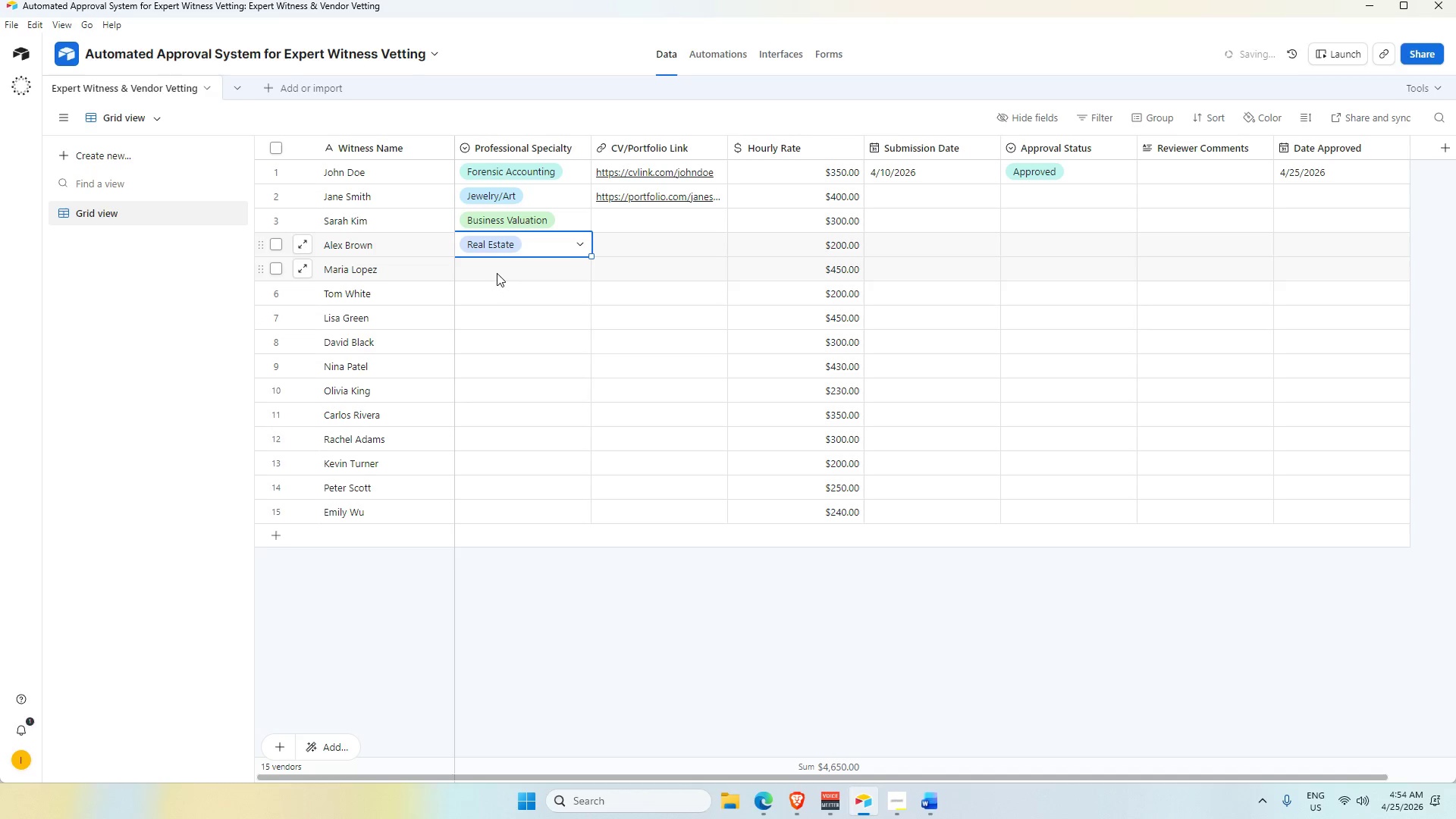 
double_click([497, 272])
 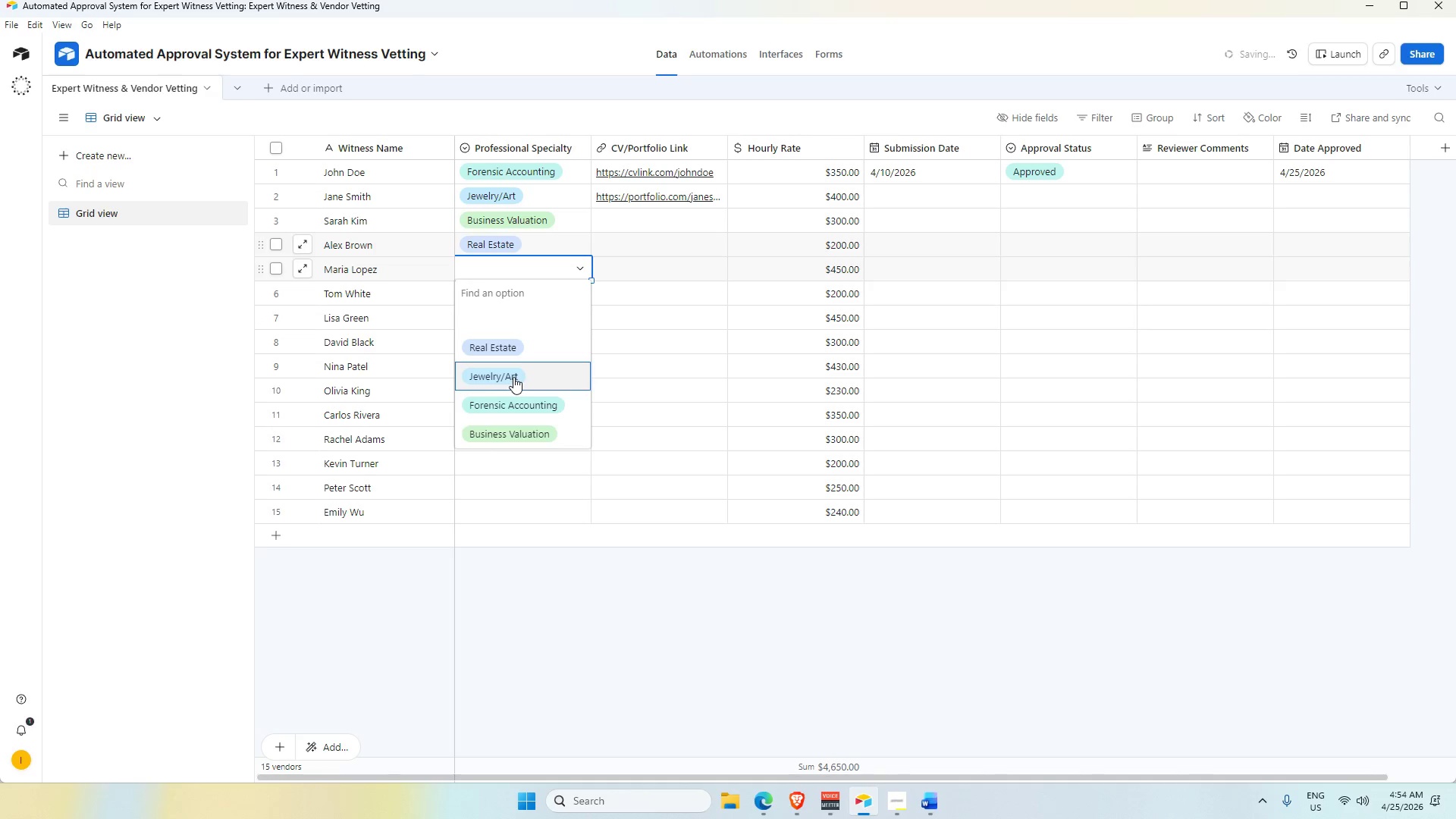 
left_click([513, 377])
 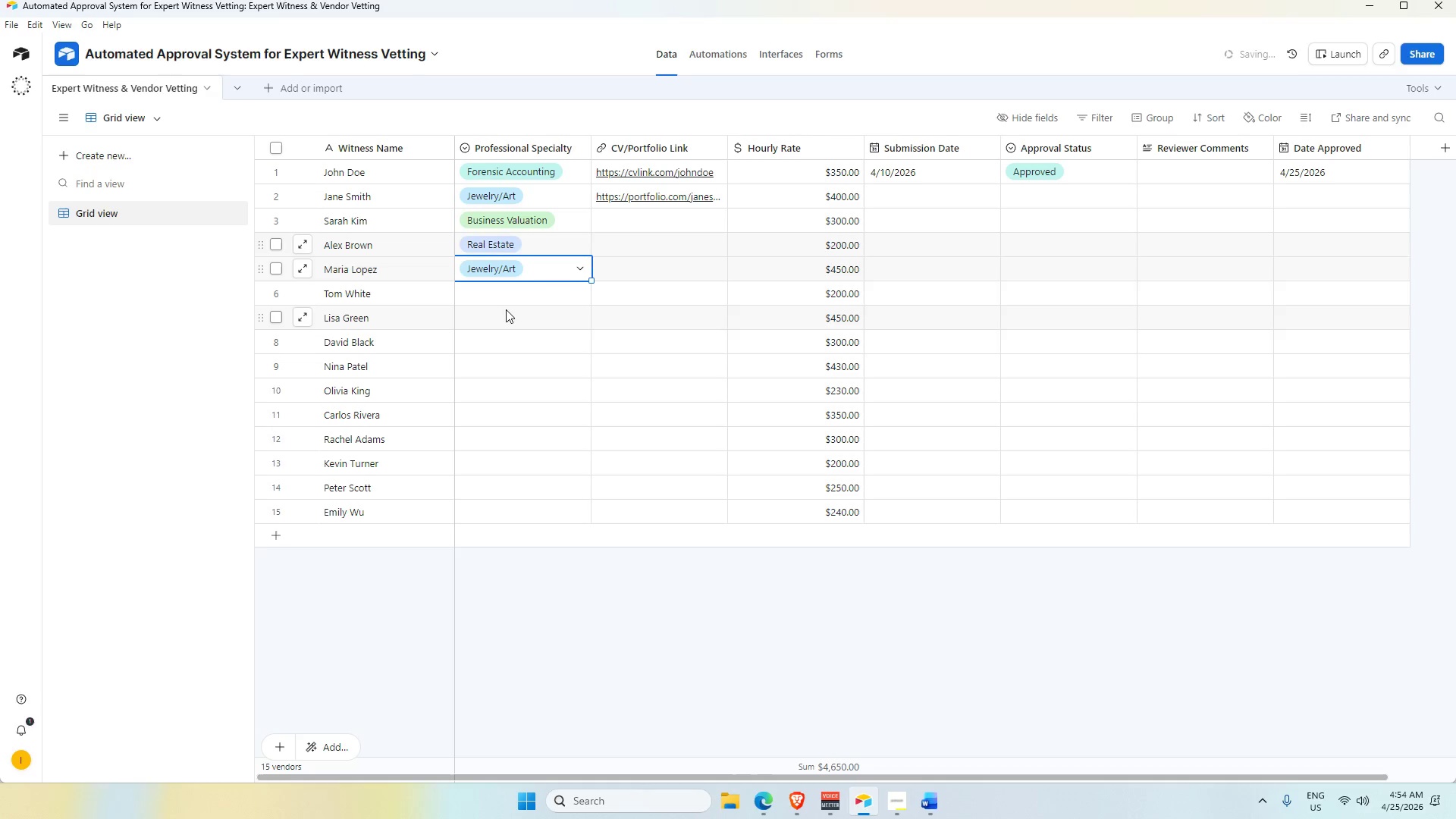 
left_click([504, 290])
 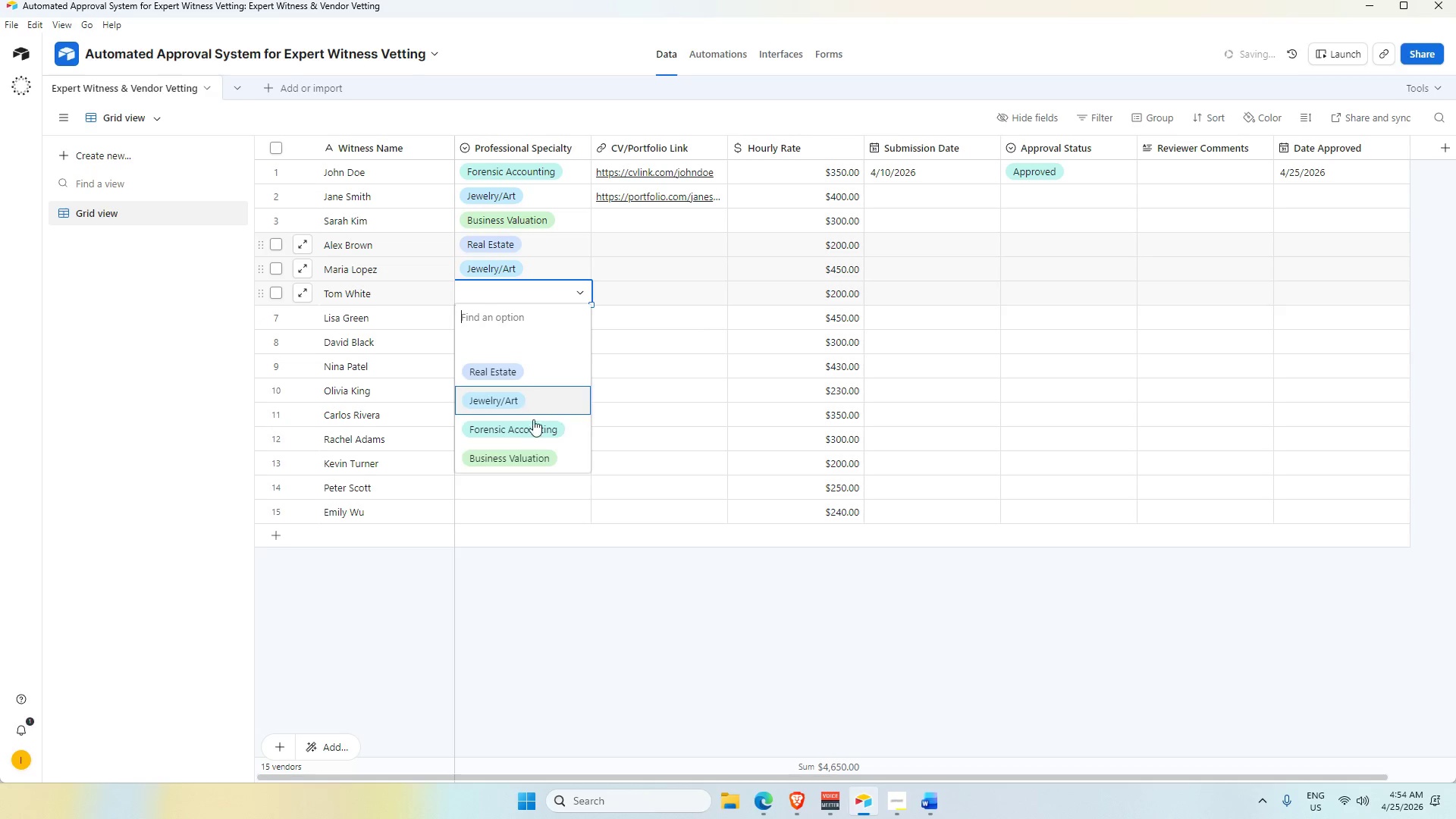 
left_click([534, 423])
 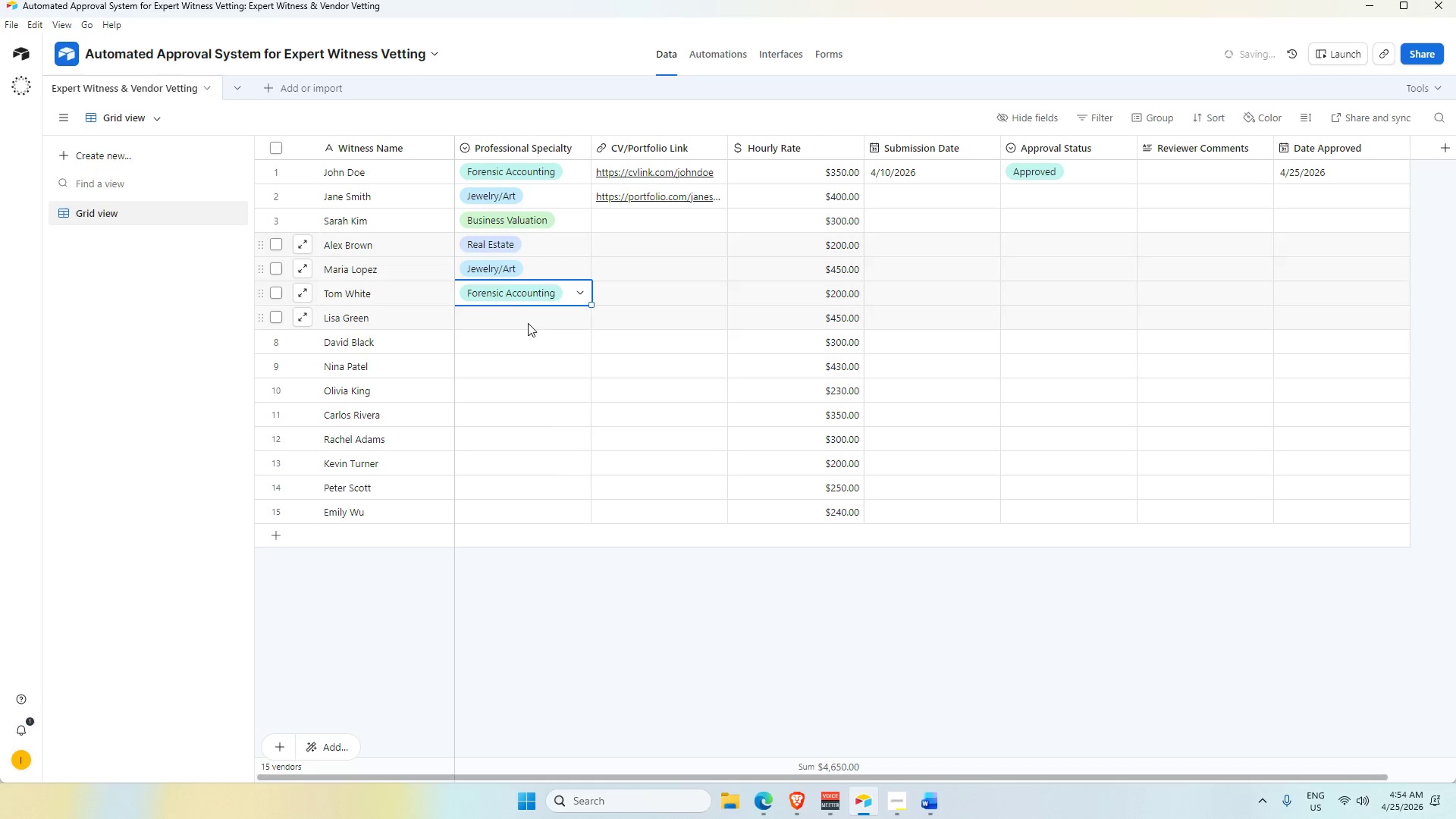 
double_click([528, 323])
 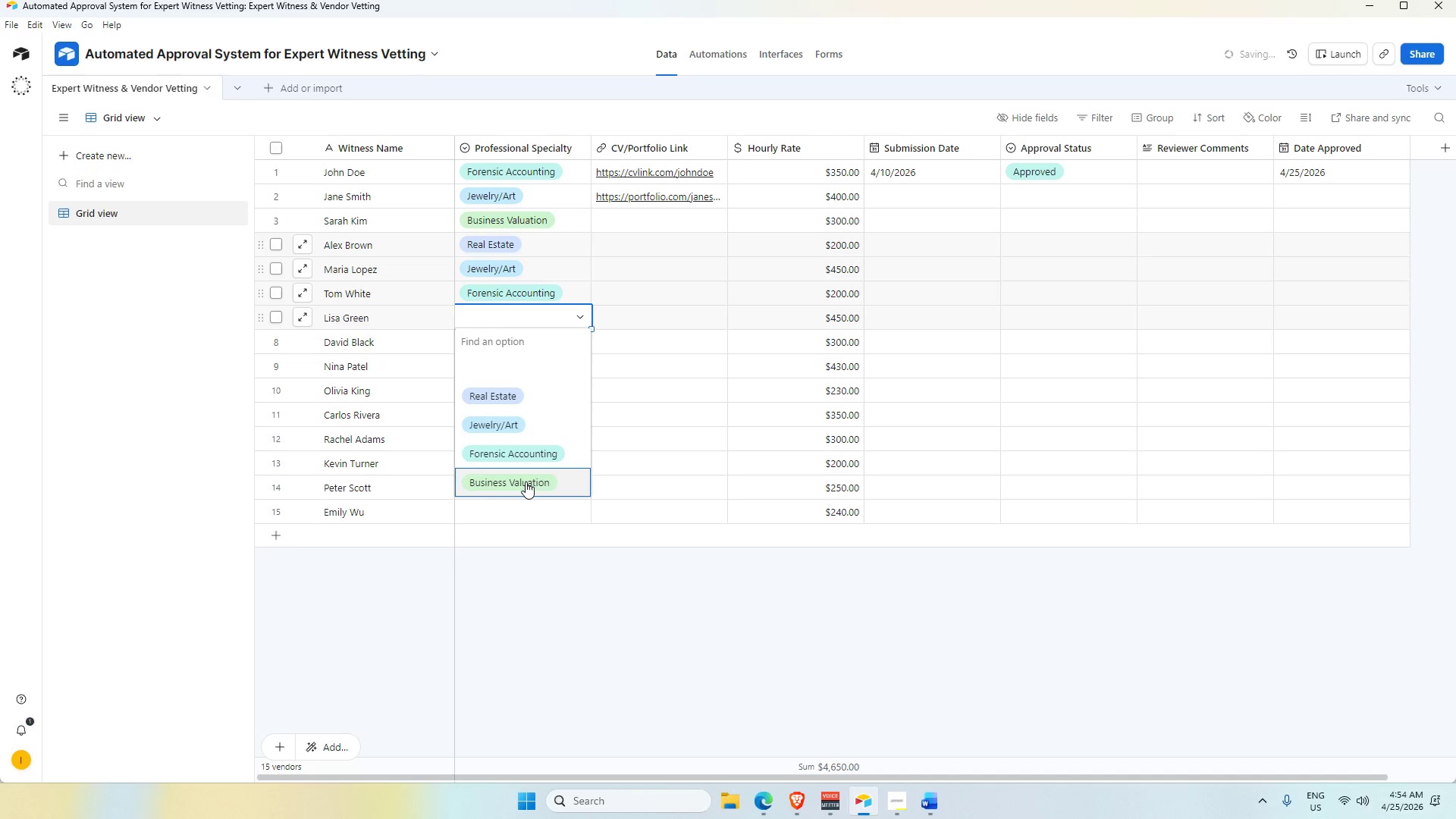 
left_click([526, 482])
 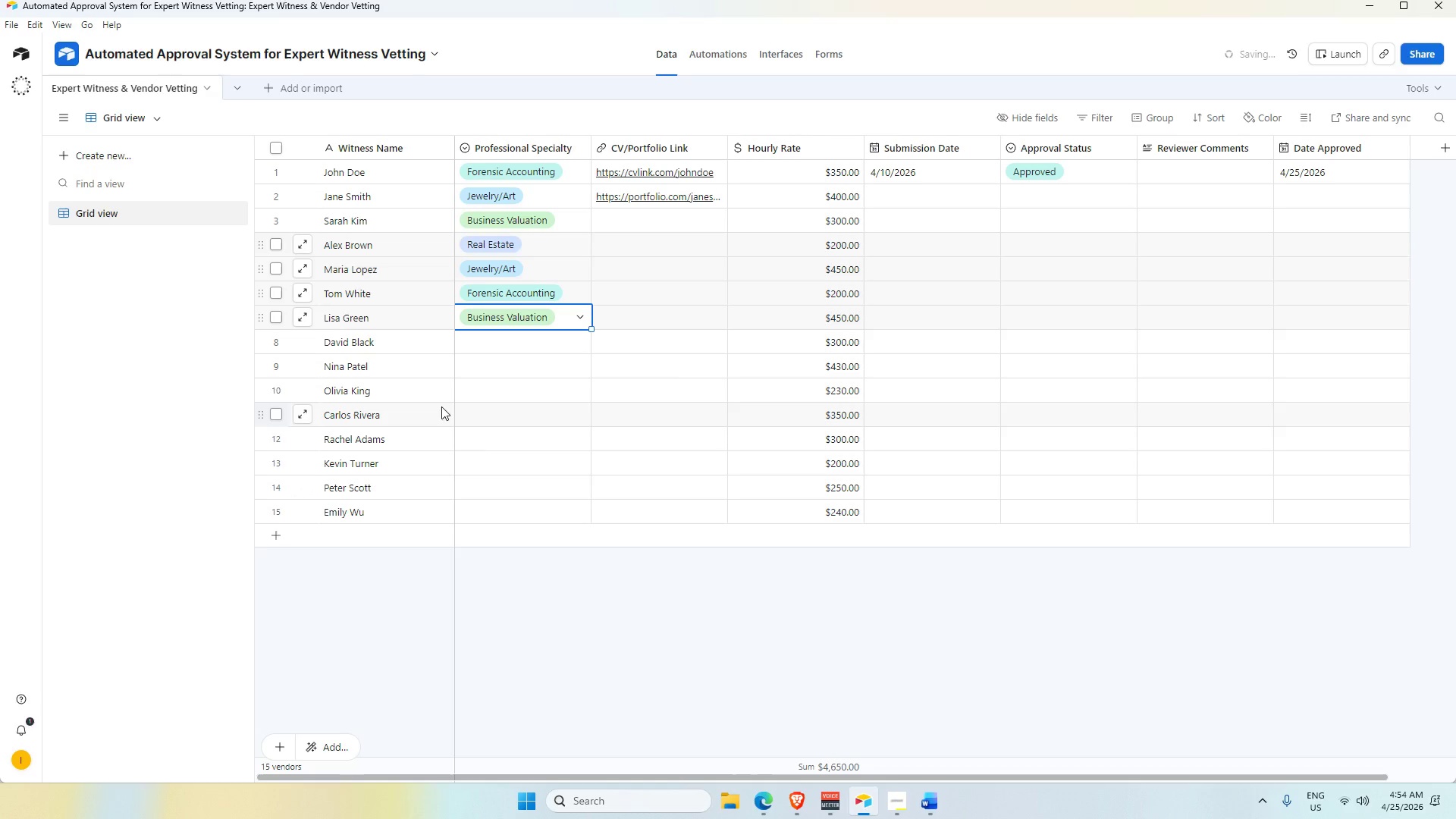 
wait(6.77)
 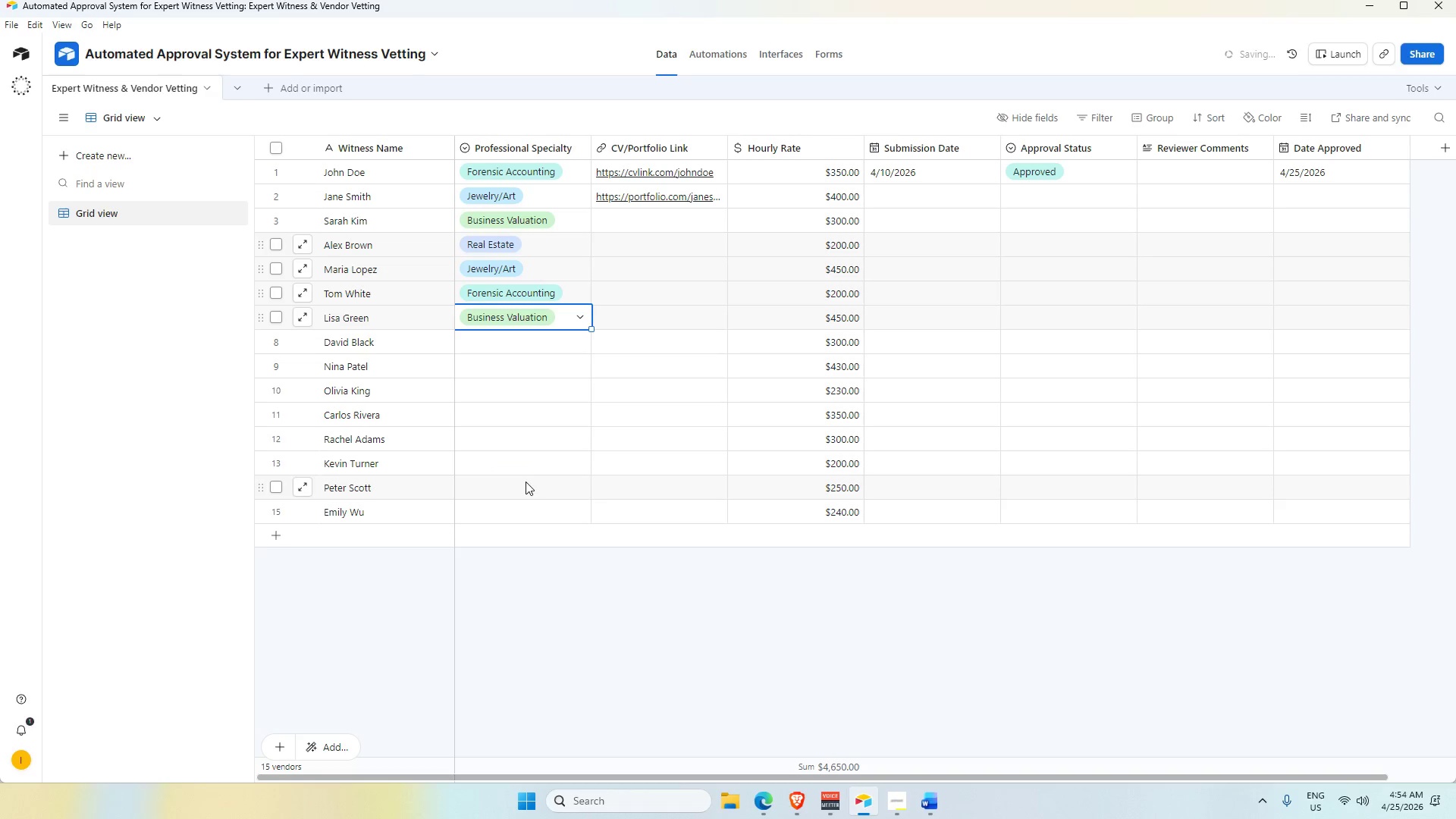 
double_click([1053, 203])
 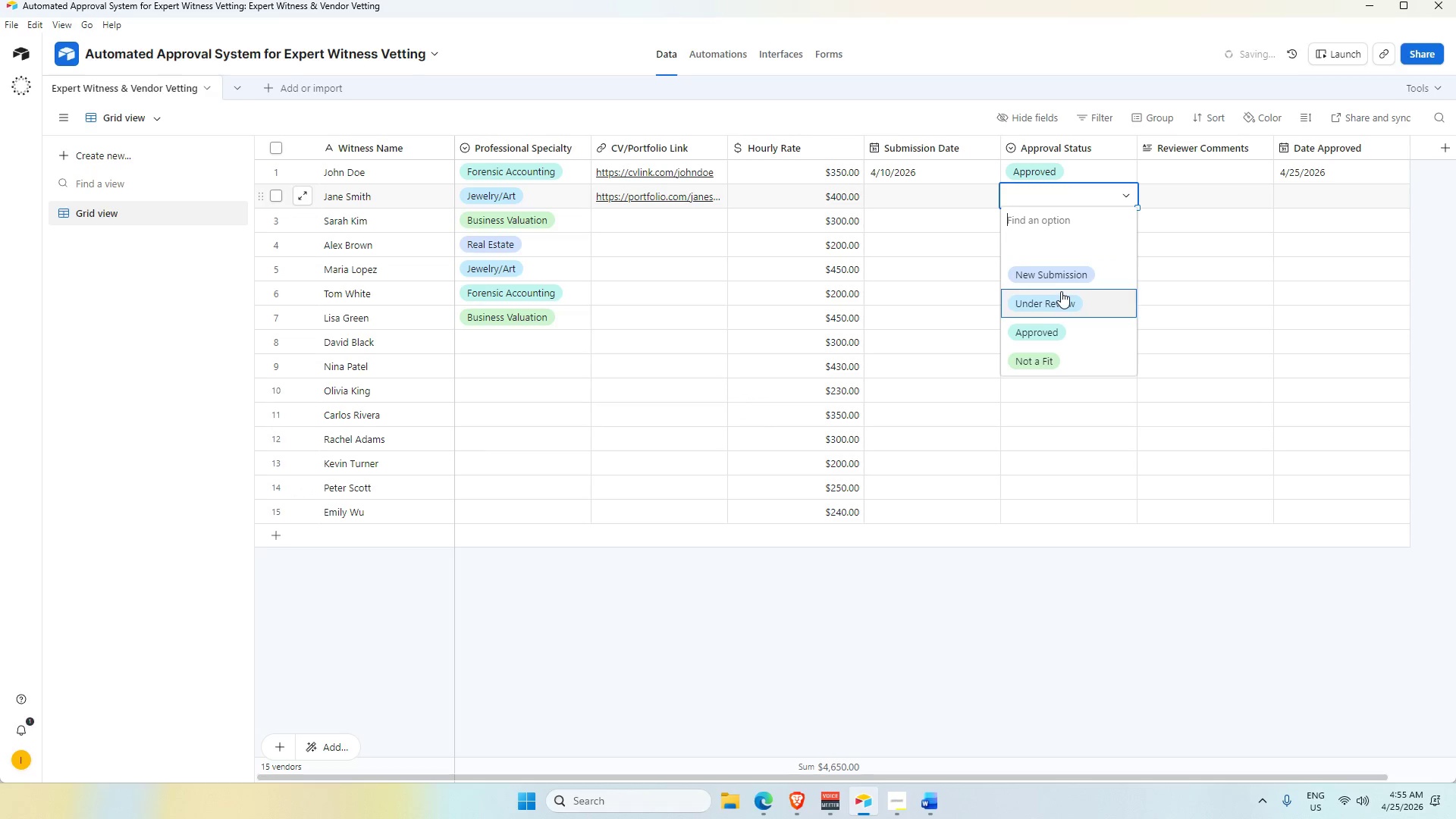 
left_click([1053, 284])
 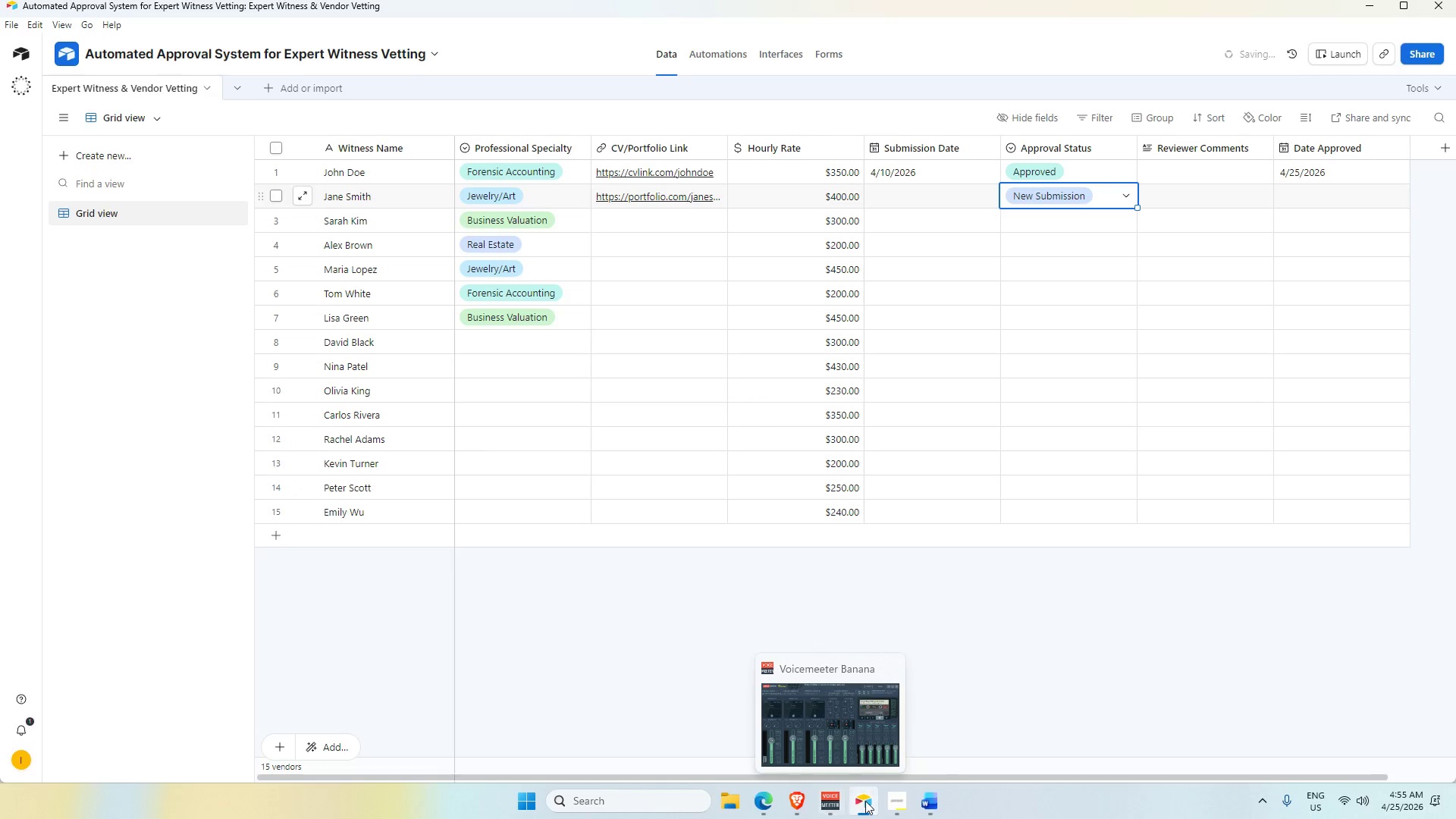 
mouse_move([807, 795])
 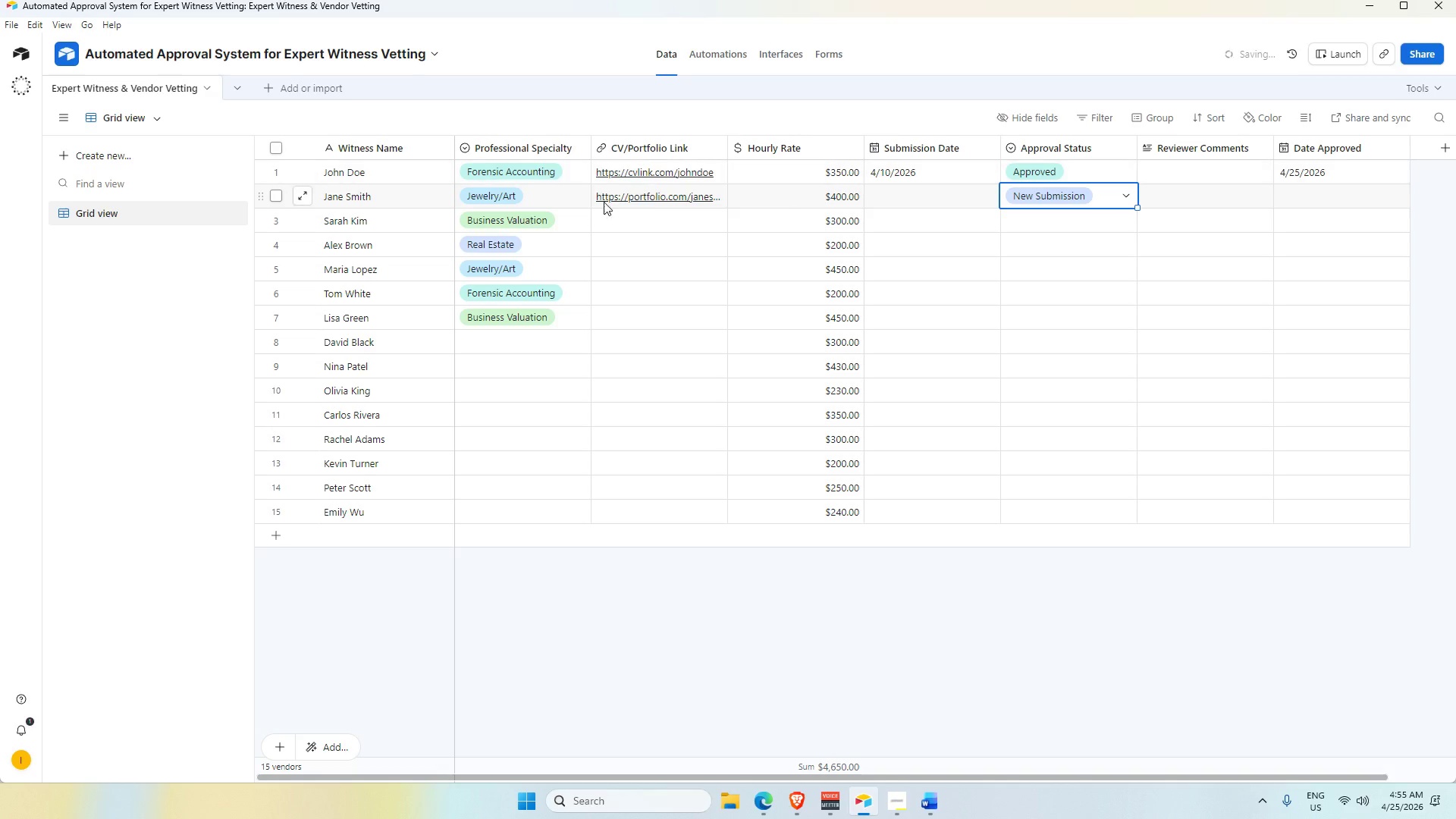 
left_click([627, 218])
 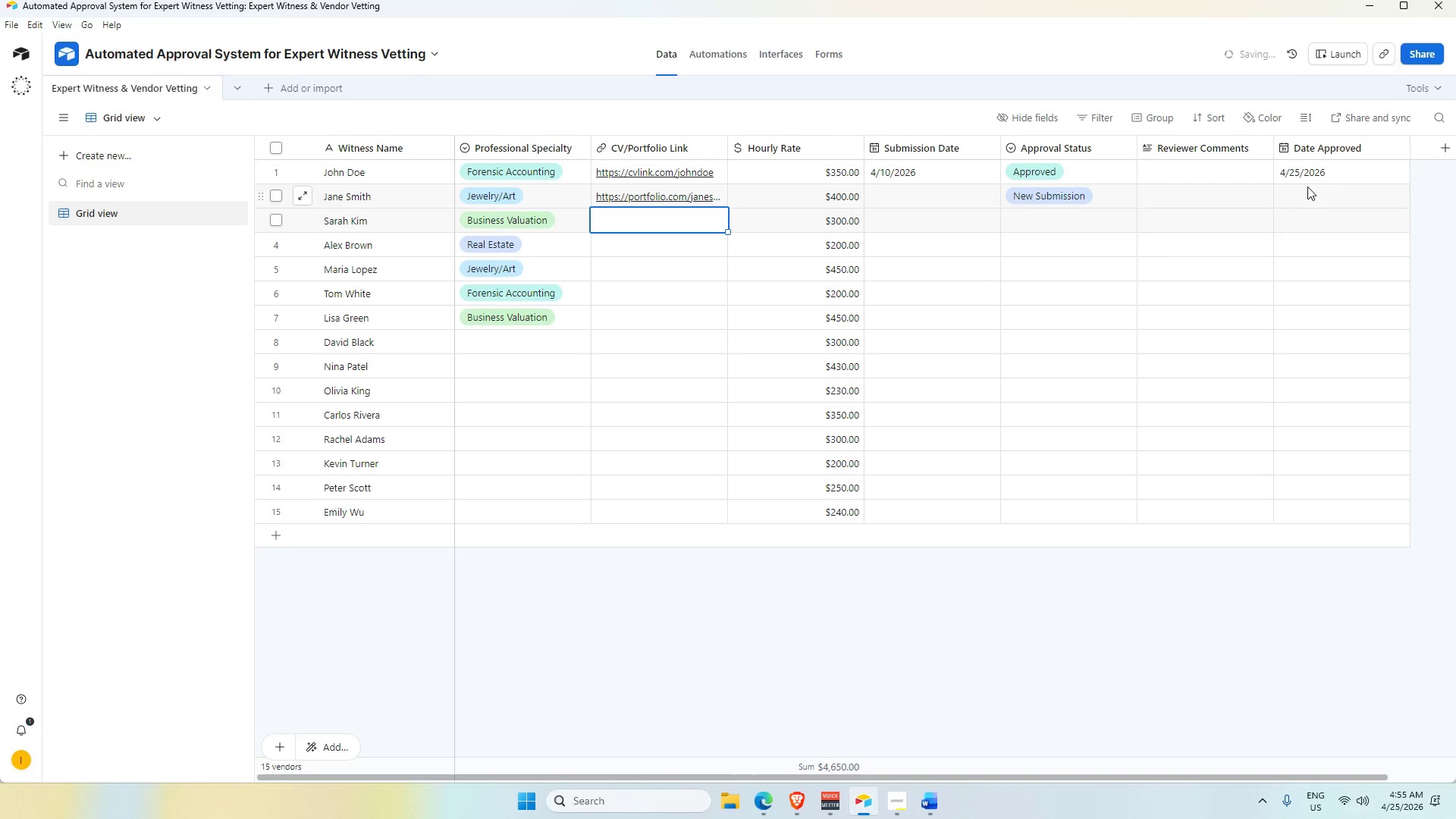 
left_click([1219, 167])
 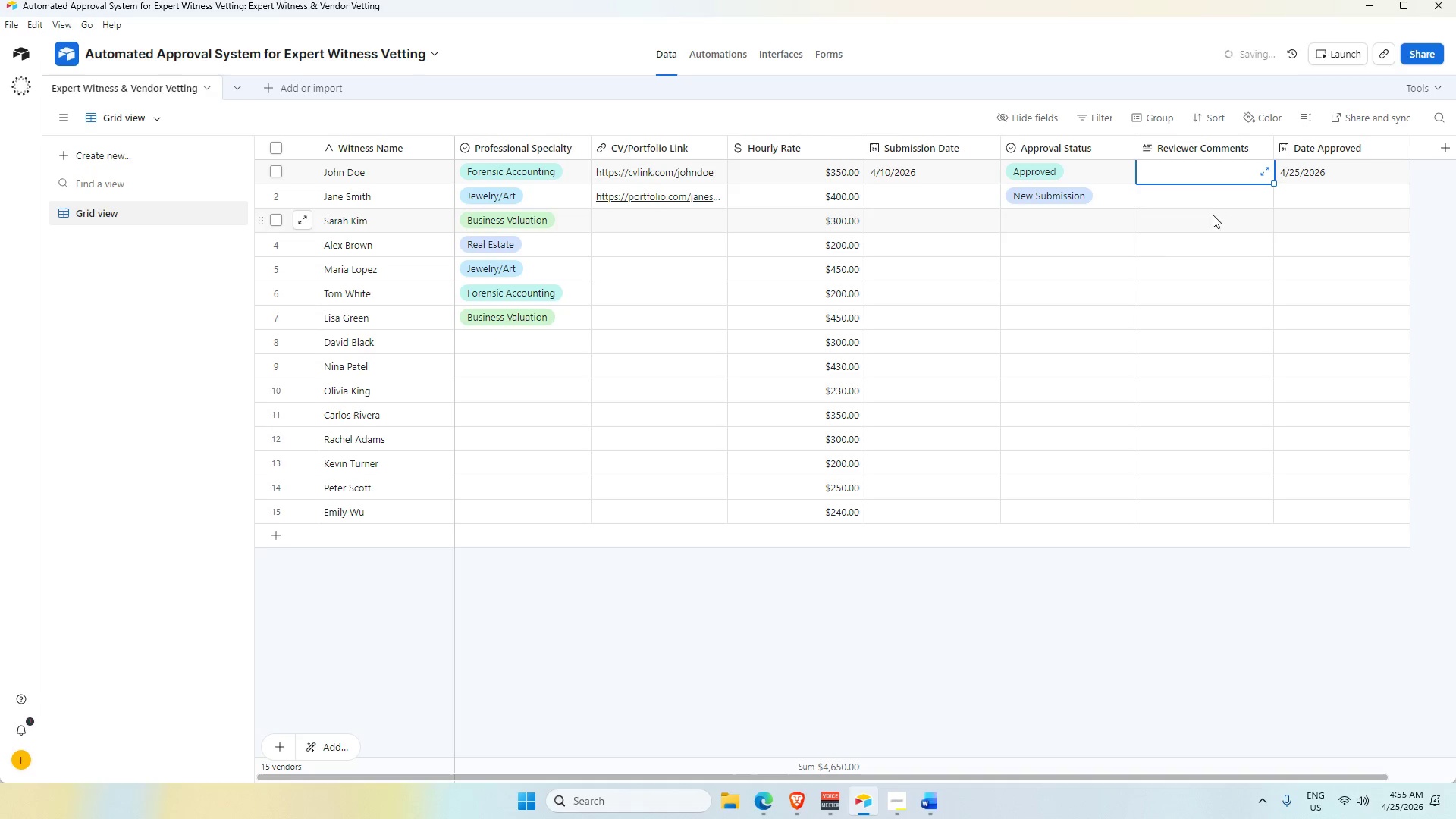 
scroll: coordinate [1212, 215], scroll_direction: up, amount: 2.0
 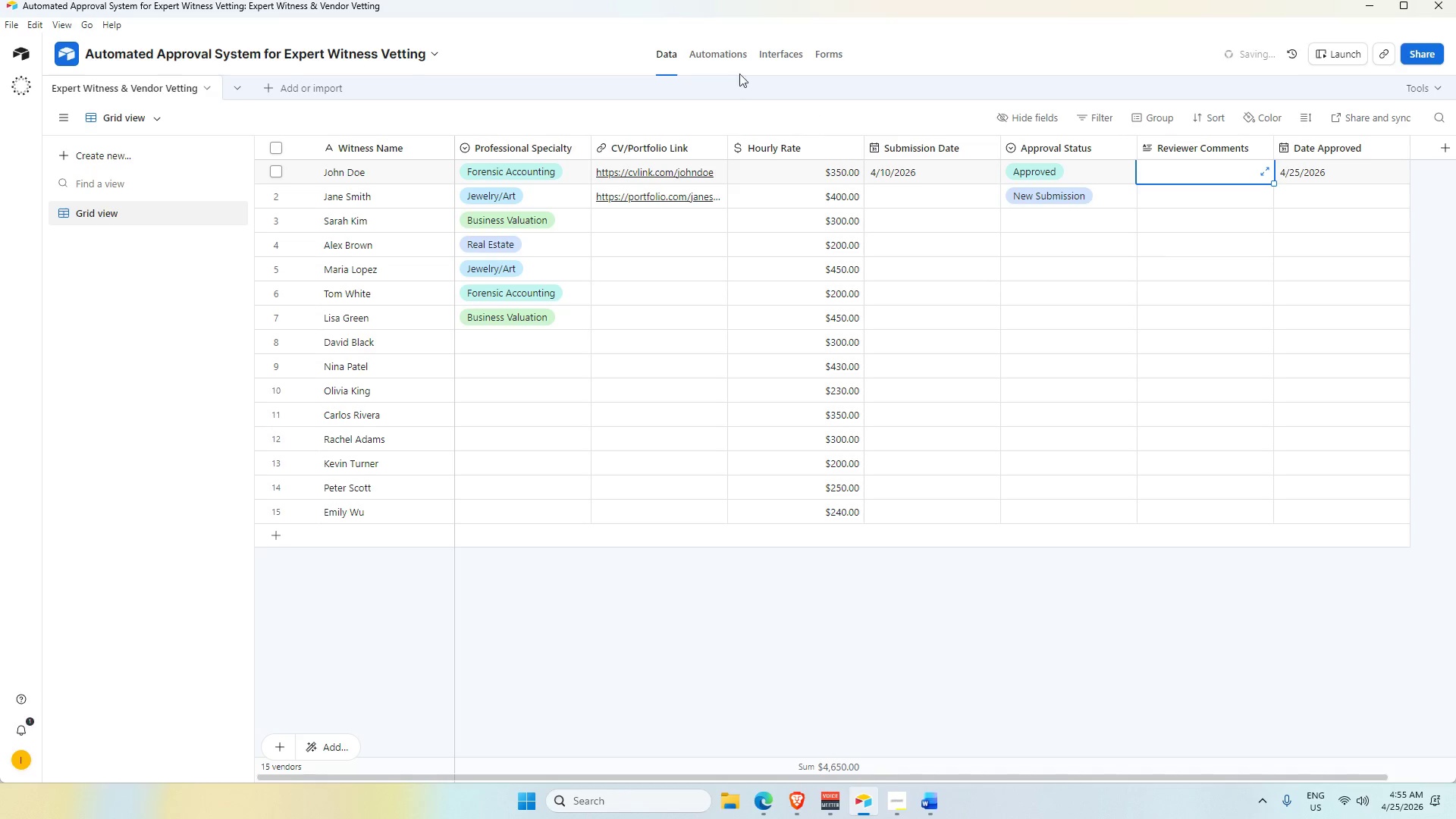 
left_click([734, 64])
 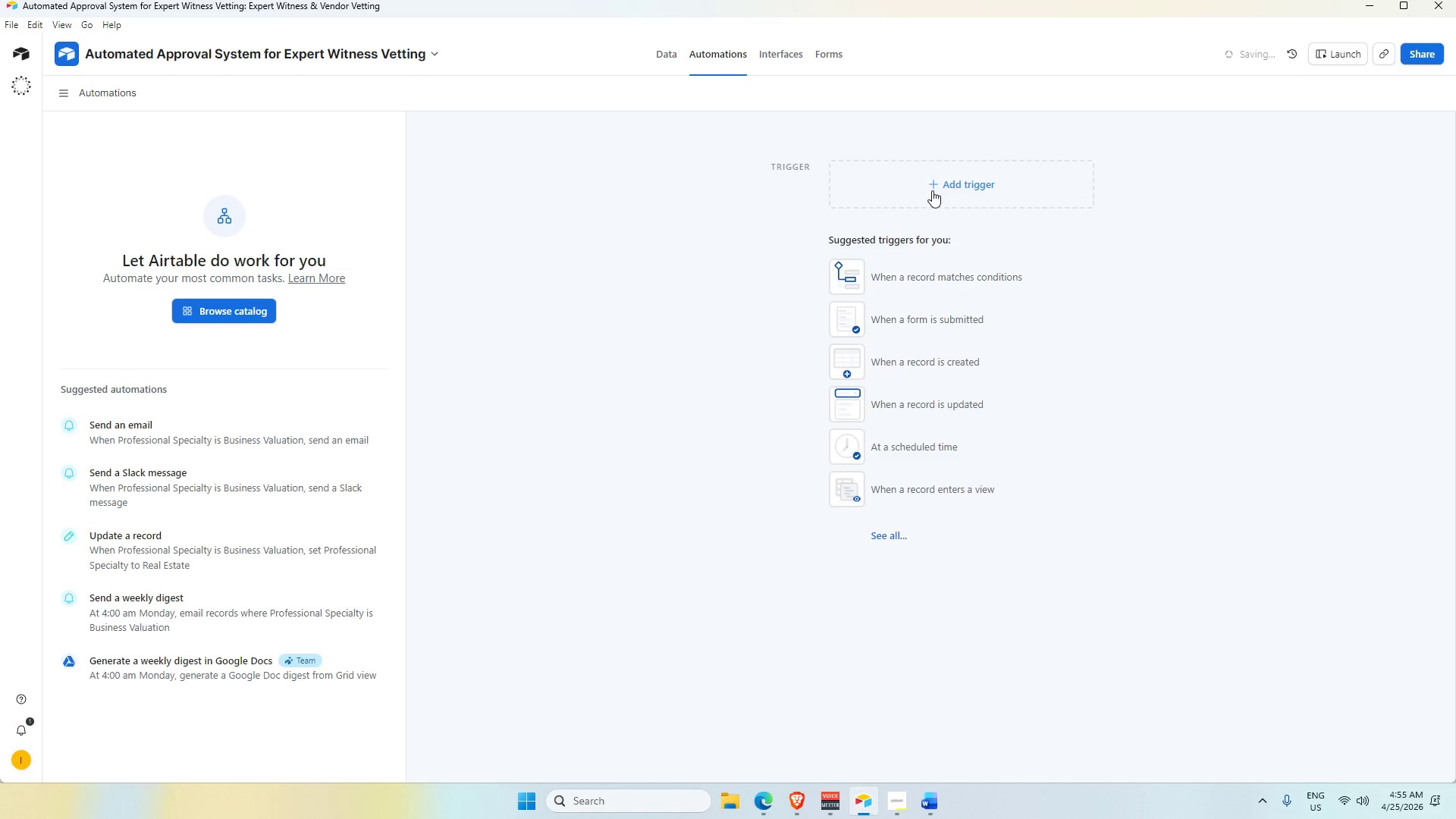 
left_click([786, 53])
 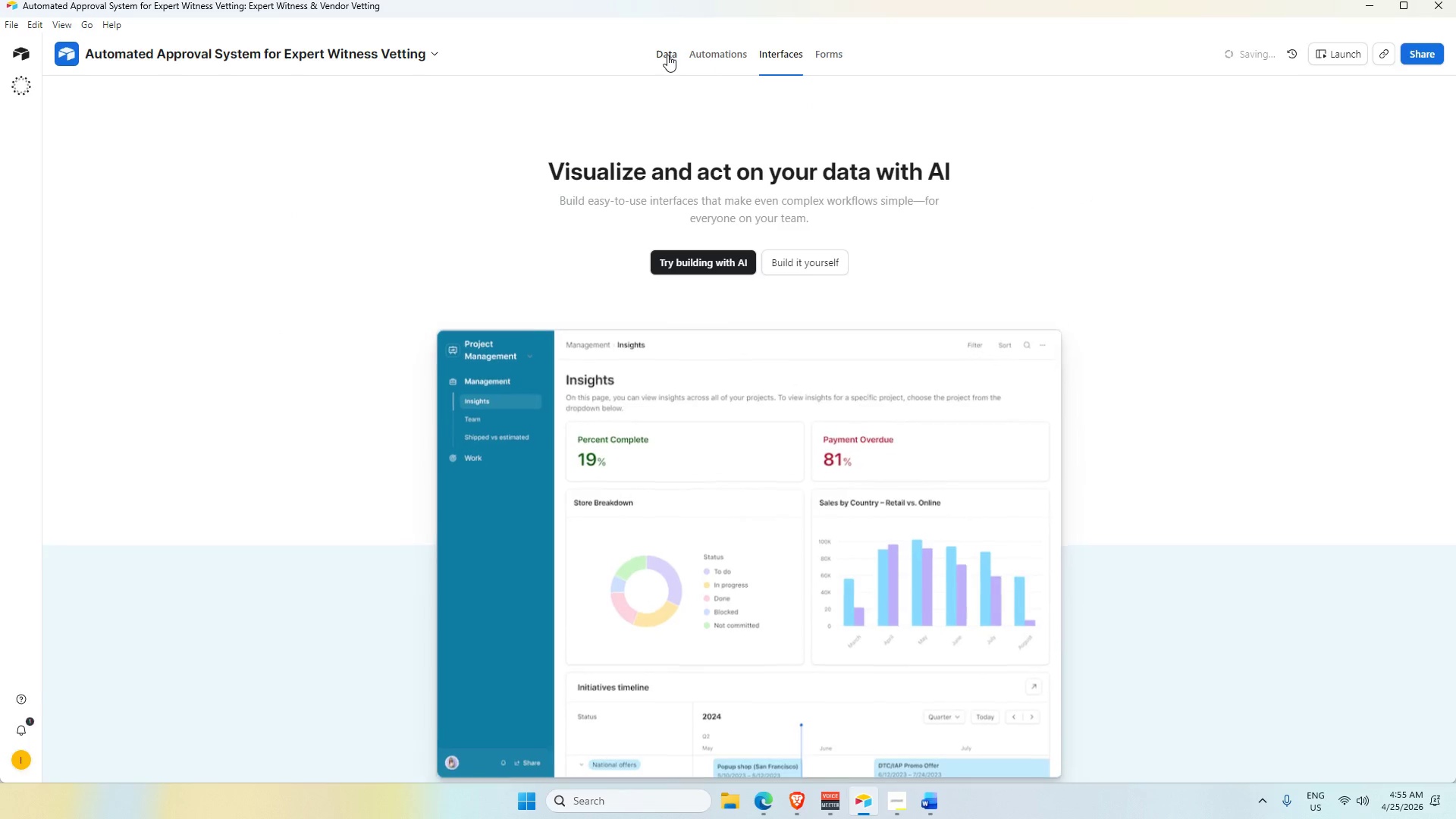 
left_click([667, 55])
 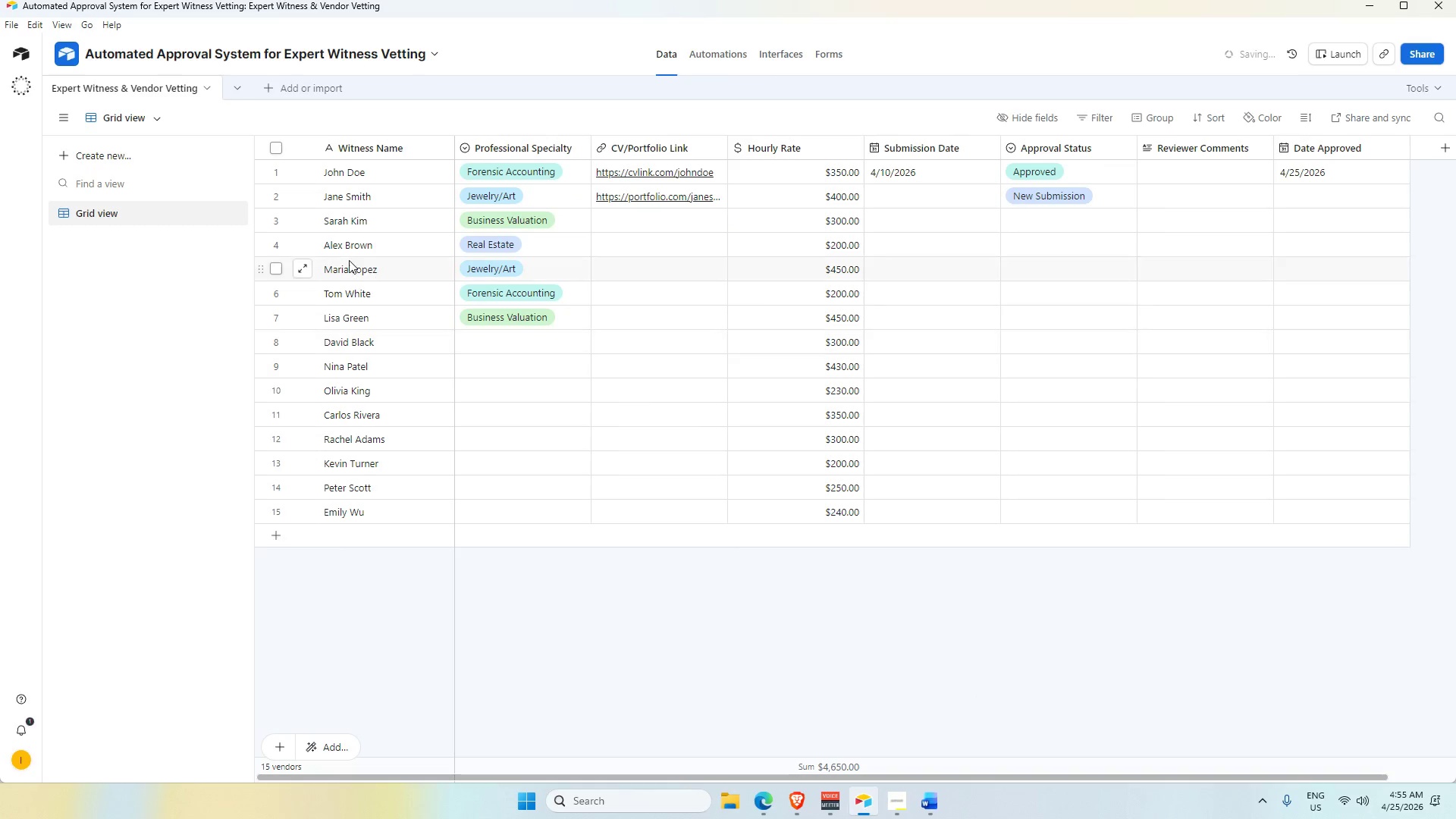 
scroll: coordinate [460, 359], scroll_direction: up, amount: 3.0
 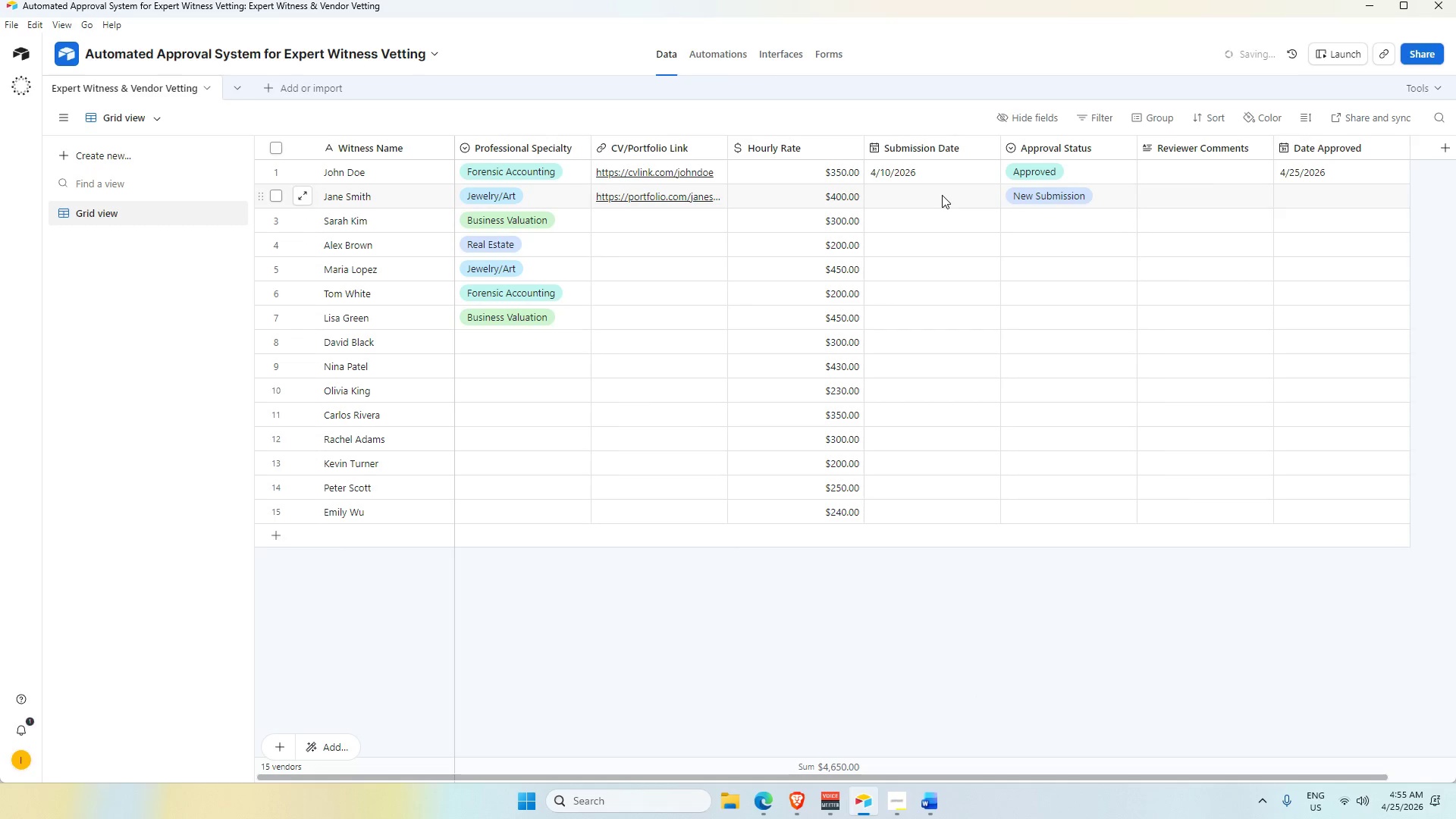 
wait(11.36)
 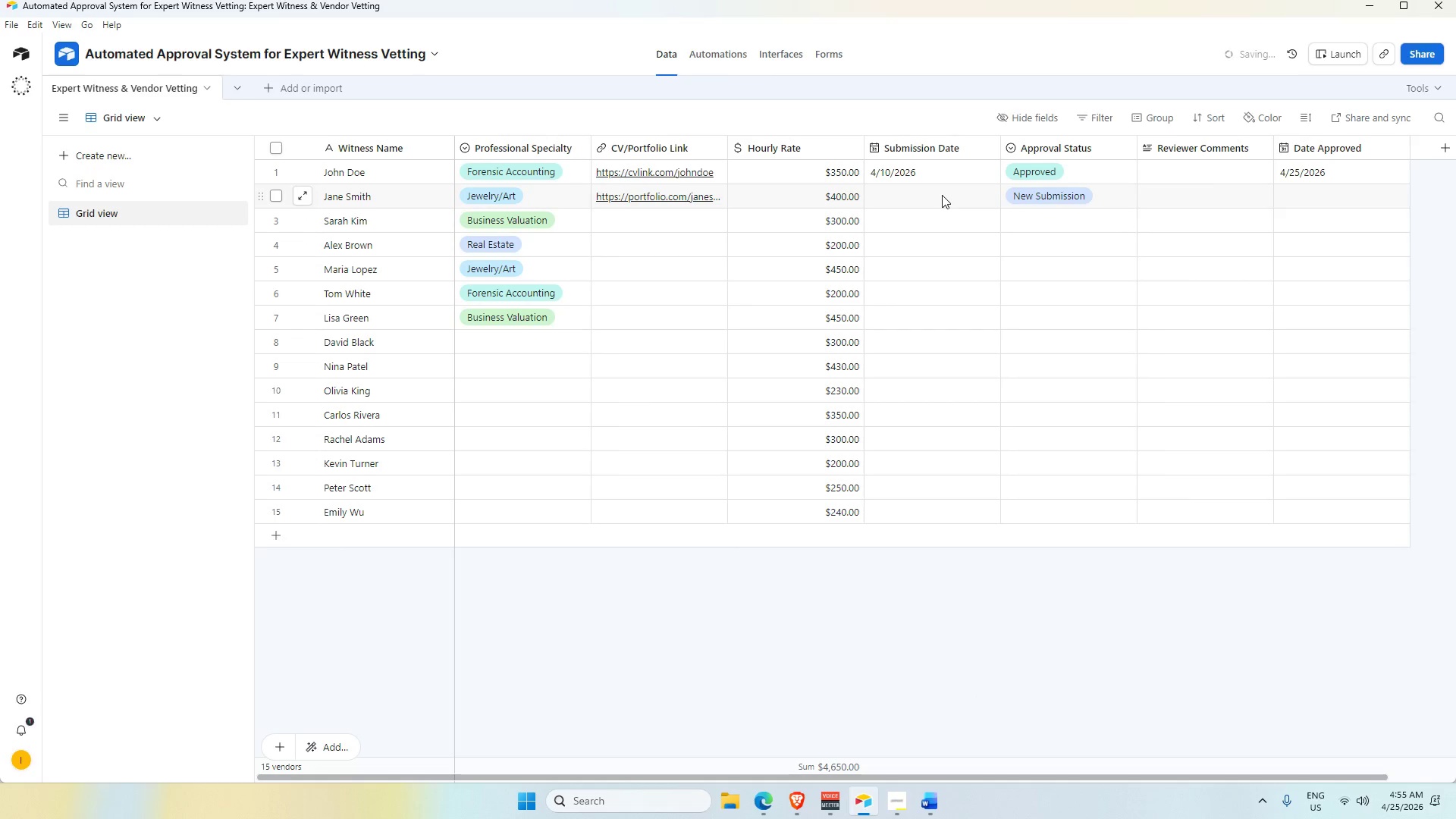 
mouse_move([872, 805])
 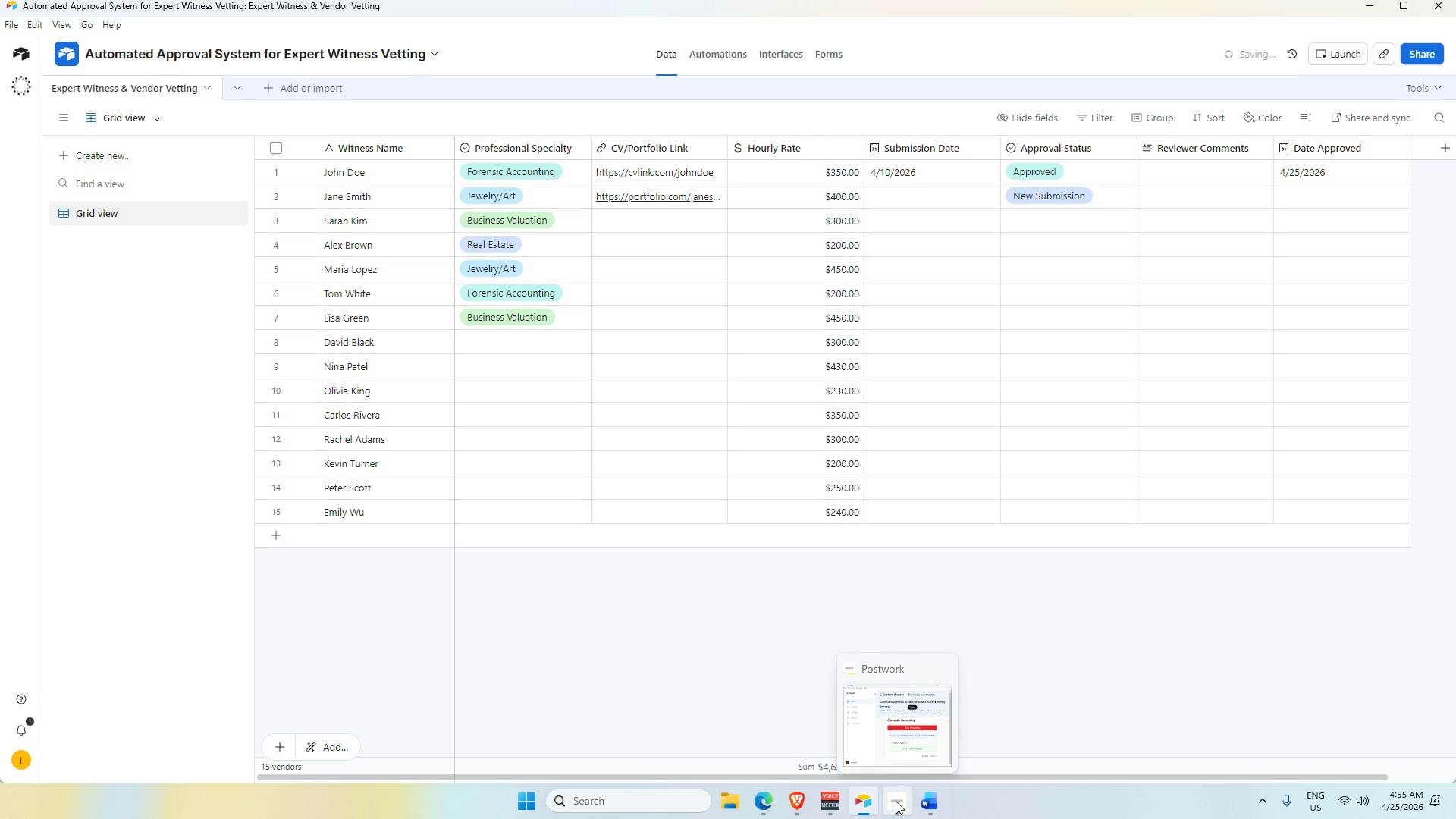 
left_click([896, 801])